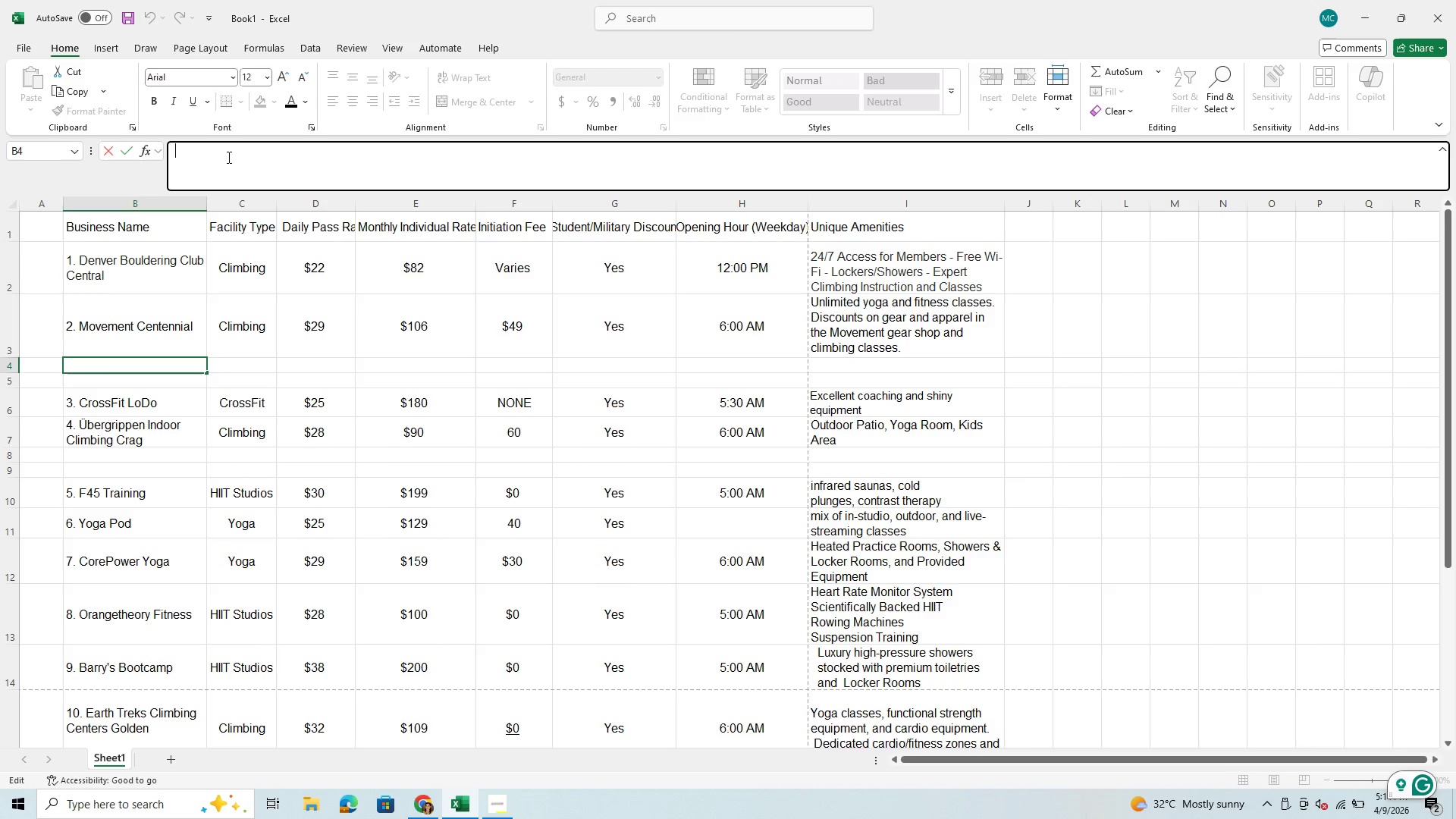 
key(Control+V)
 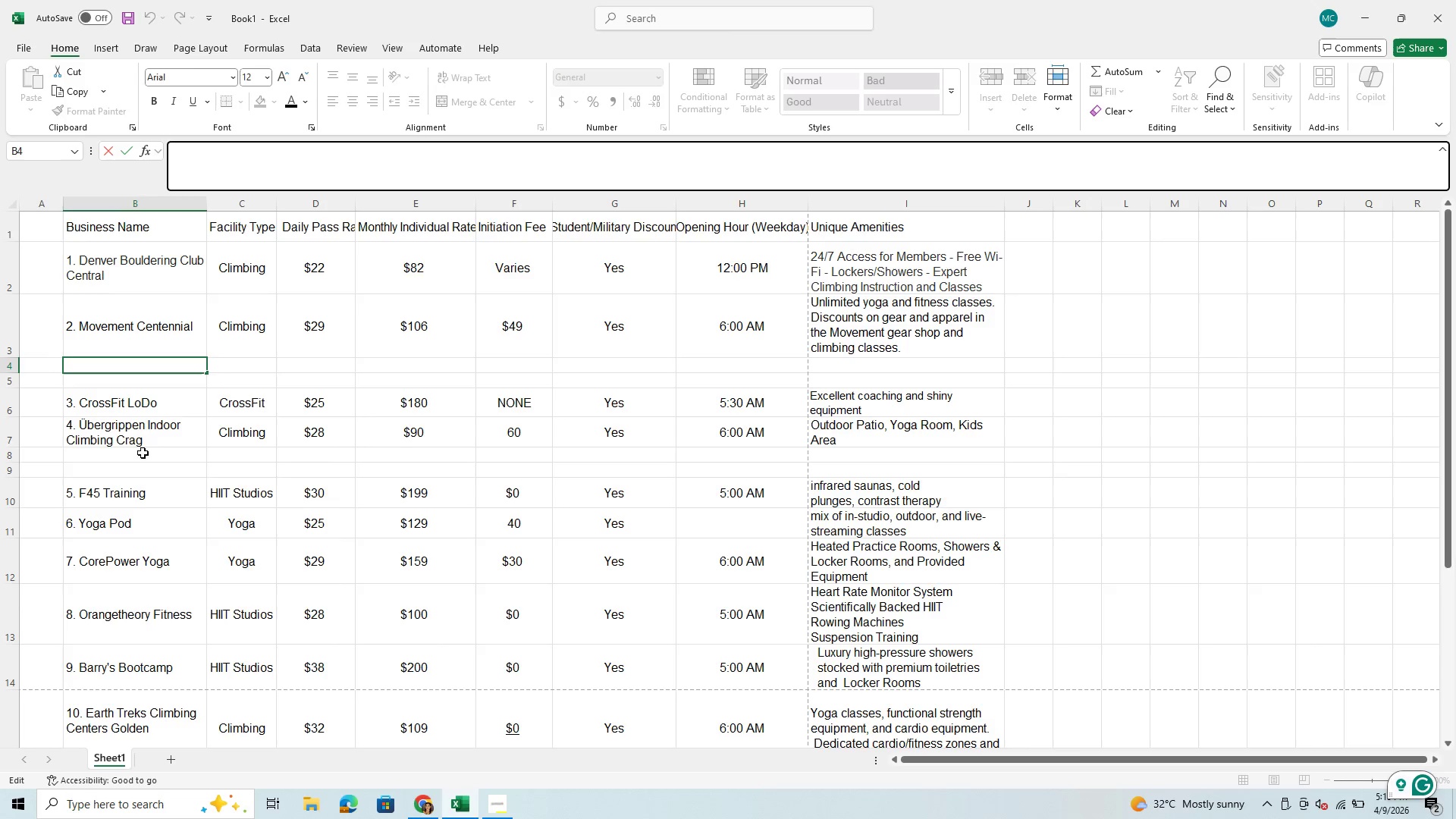 
left_click([147, 433])
 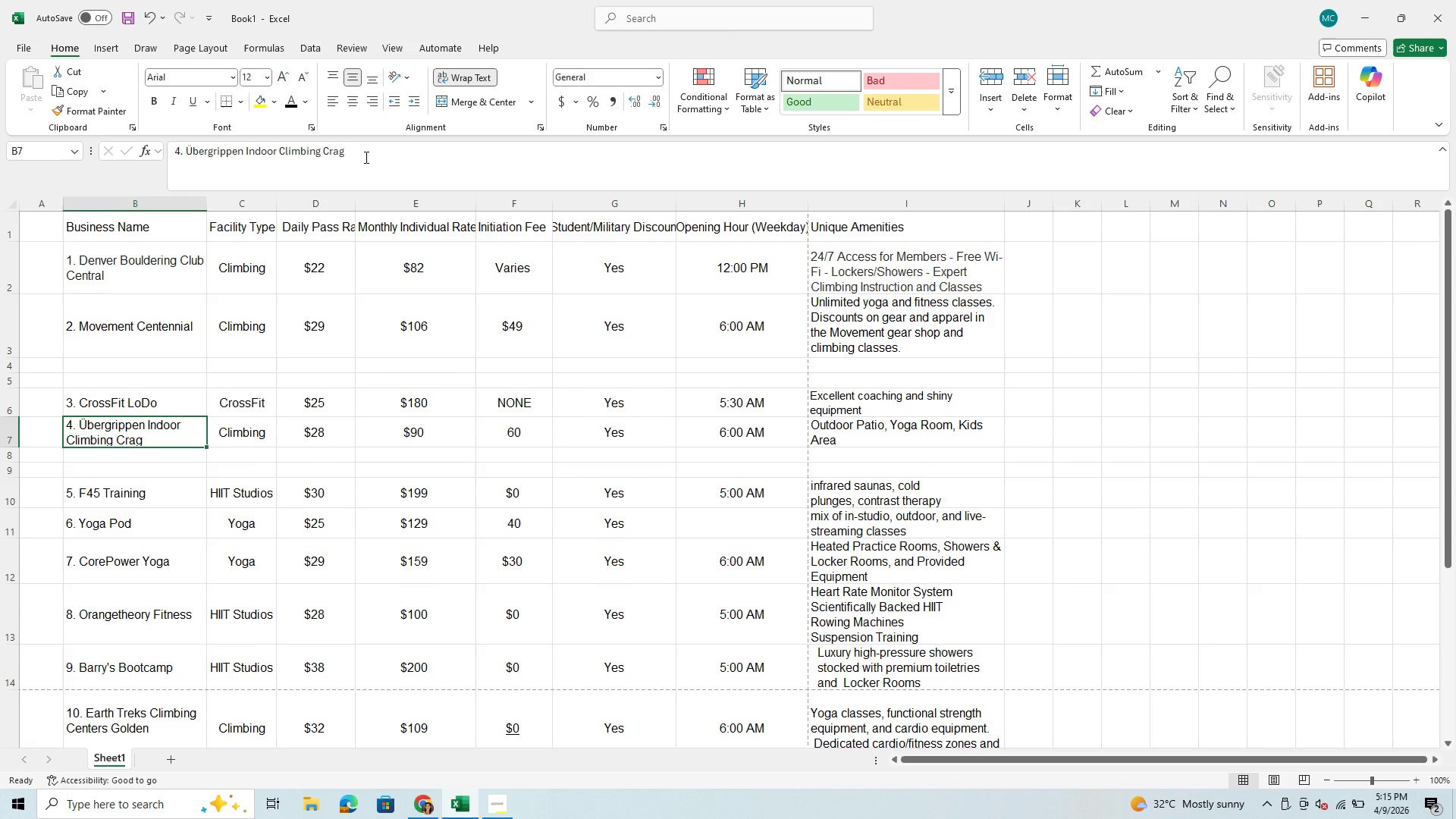 
left_click_drag(start_coordinate=[365, 157], to_coordinate=[186, 158])
 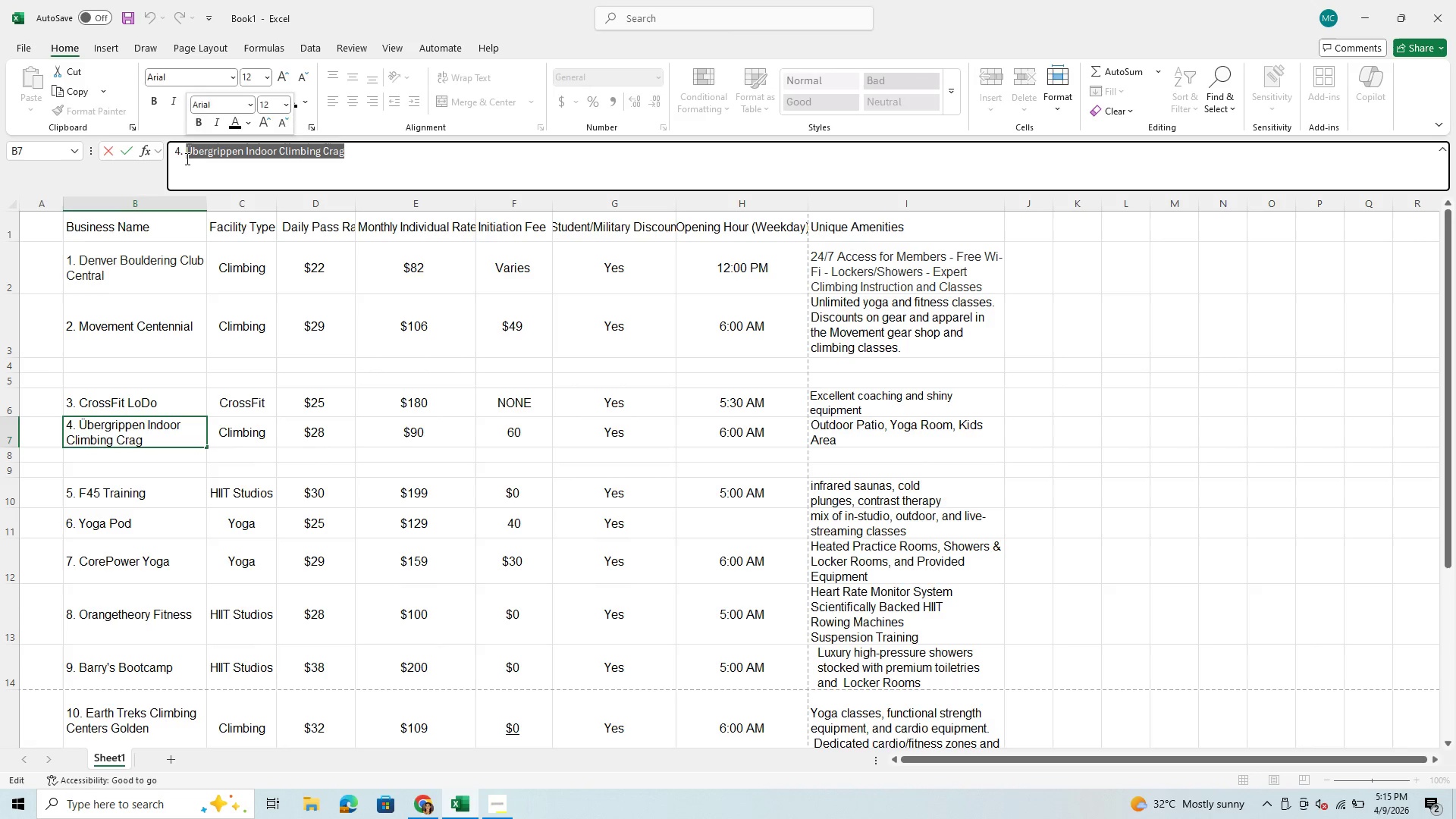 
key(Control+C)
 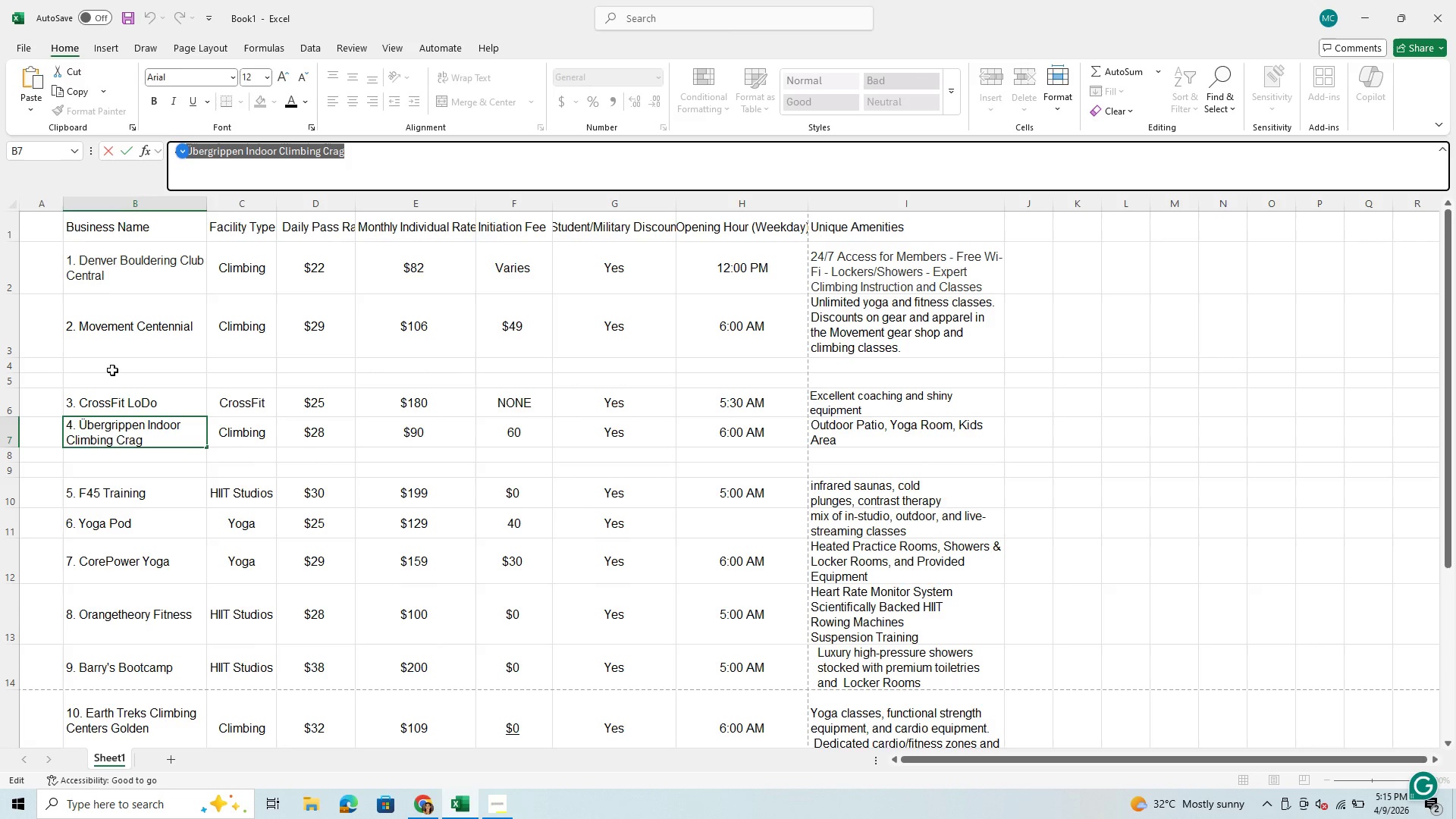 
left_click([112, 370])
 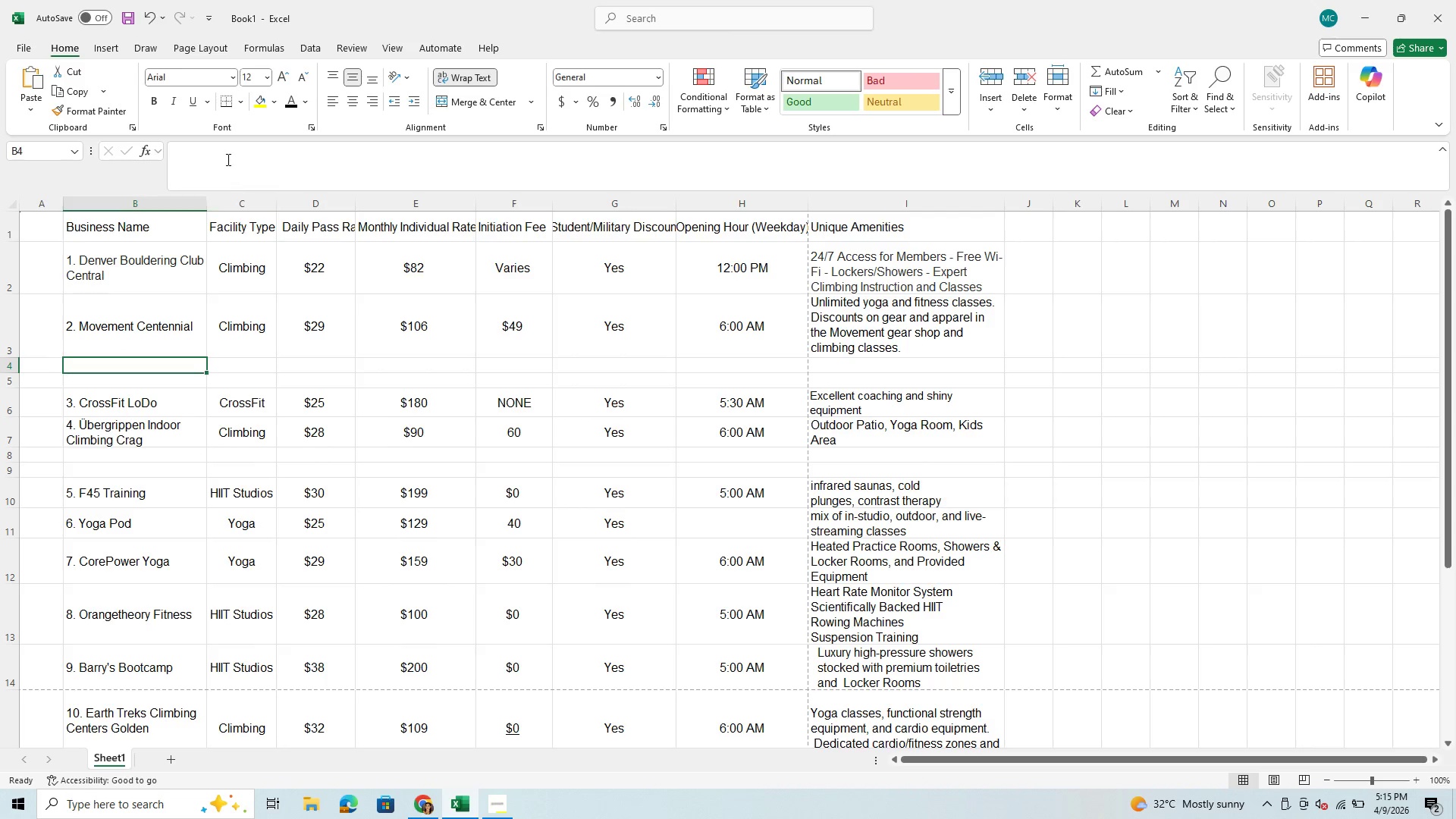 
left_click([227, 159])
 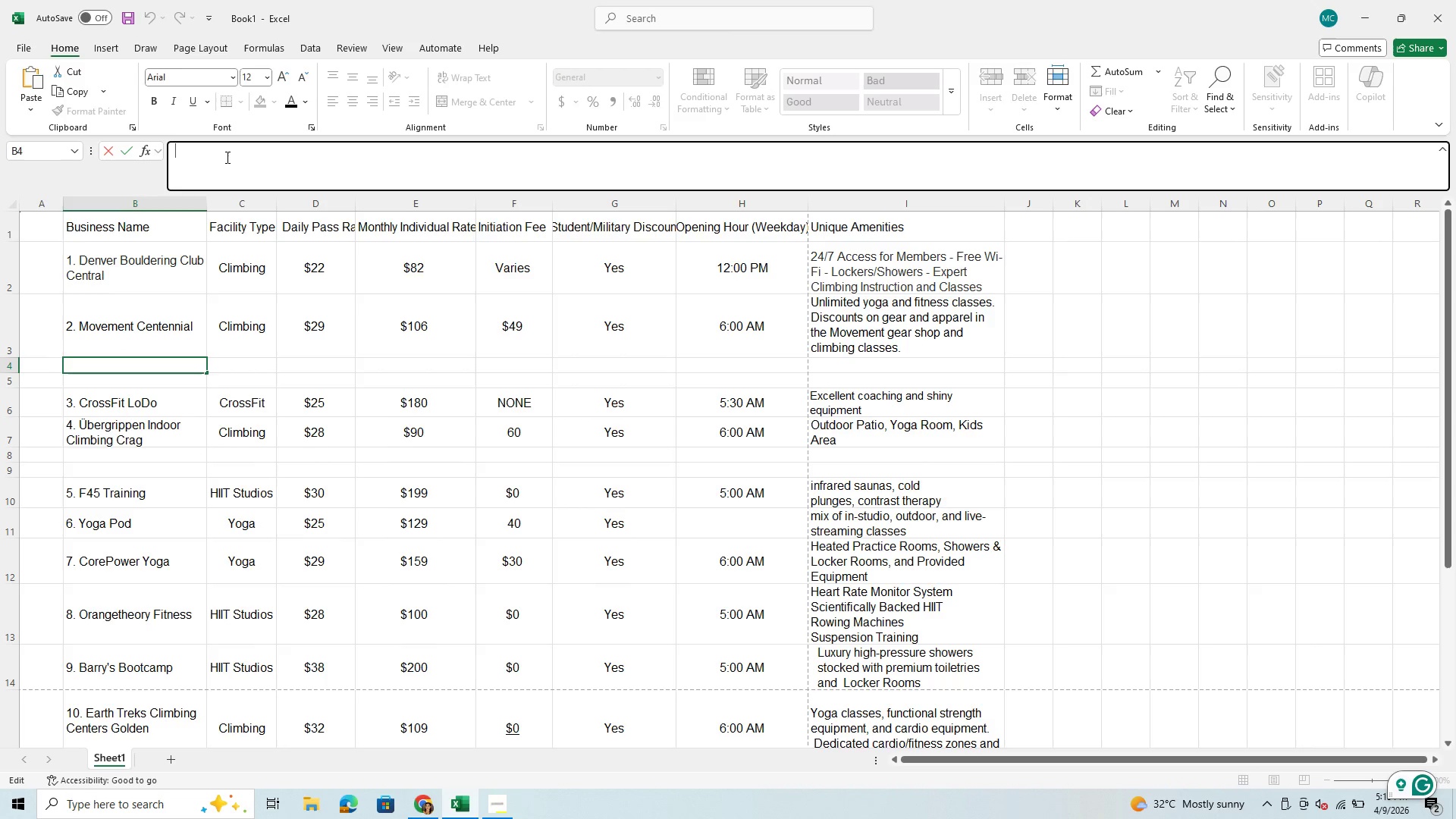 
key(3)
 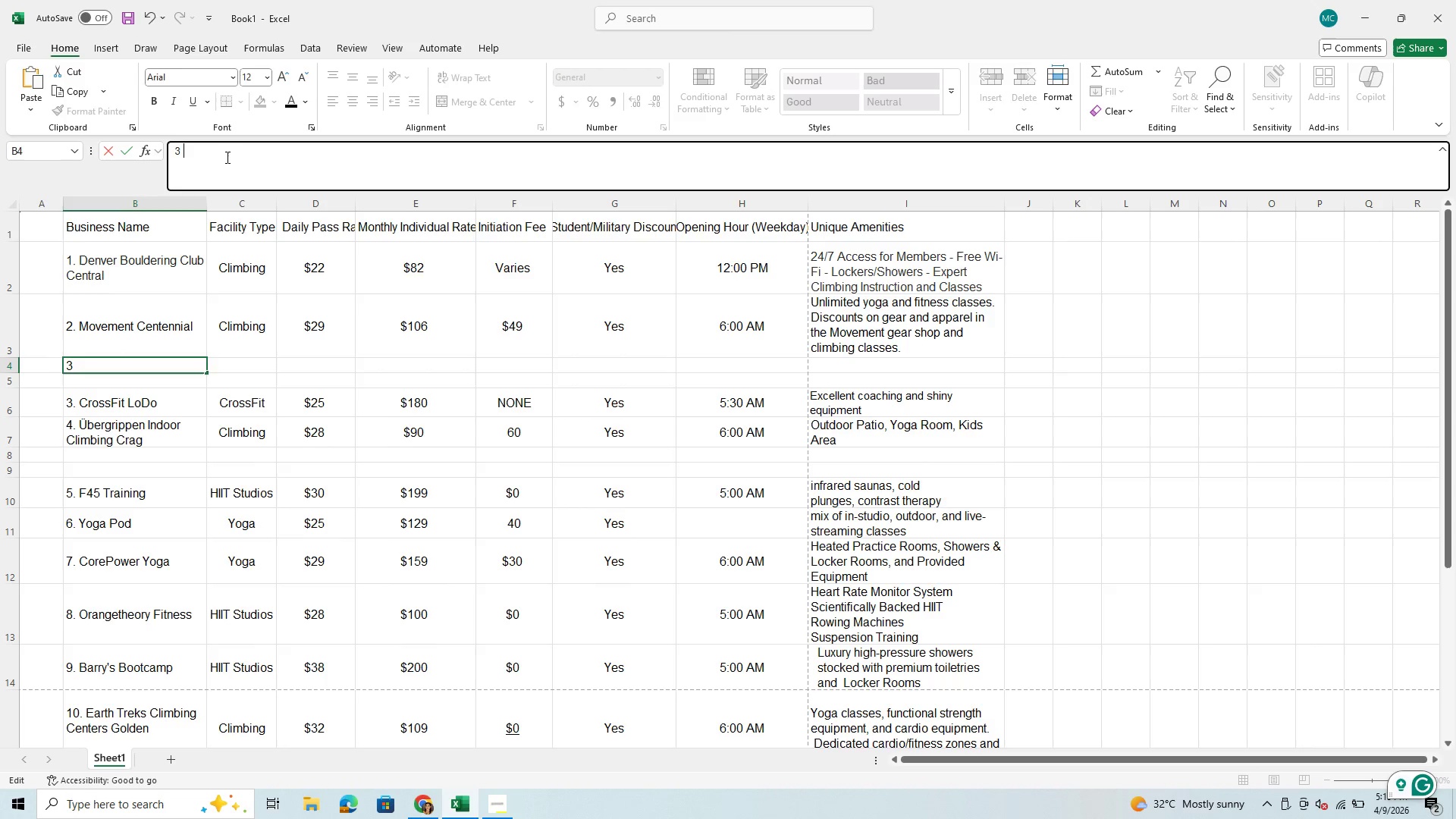 
key(Period)
 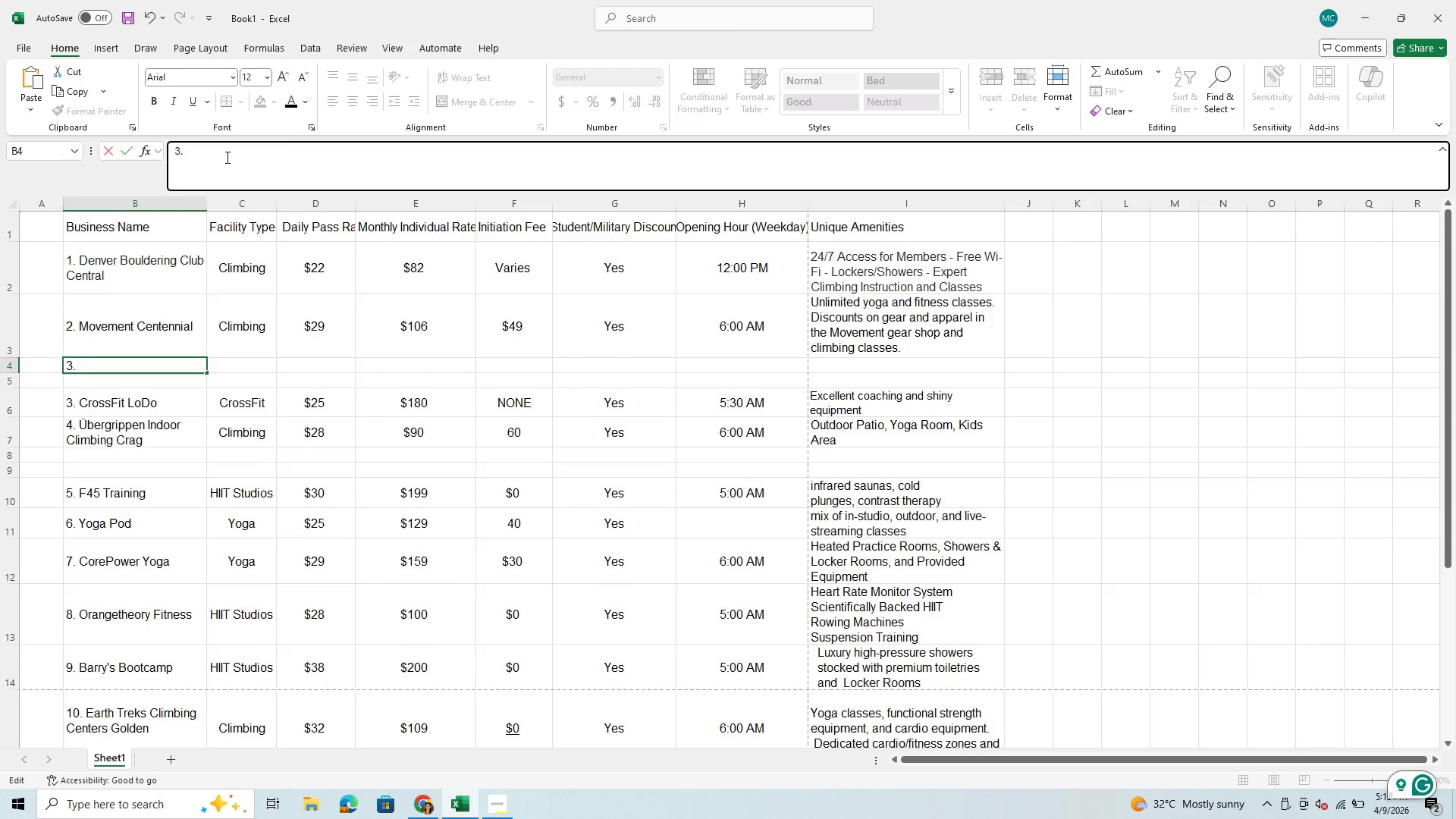 
key(Space)
 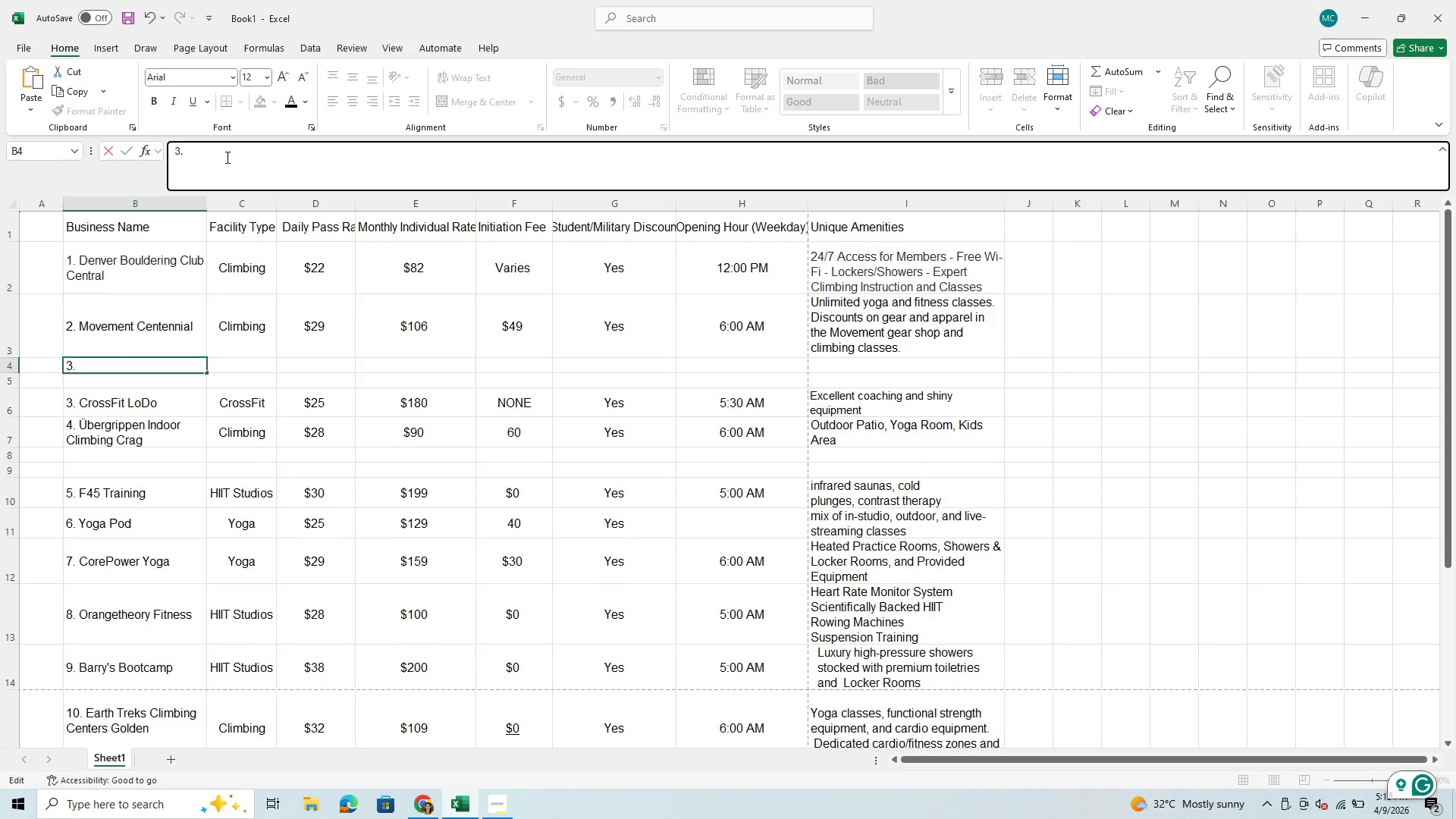 
key(Control+V)
 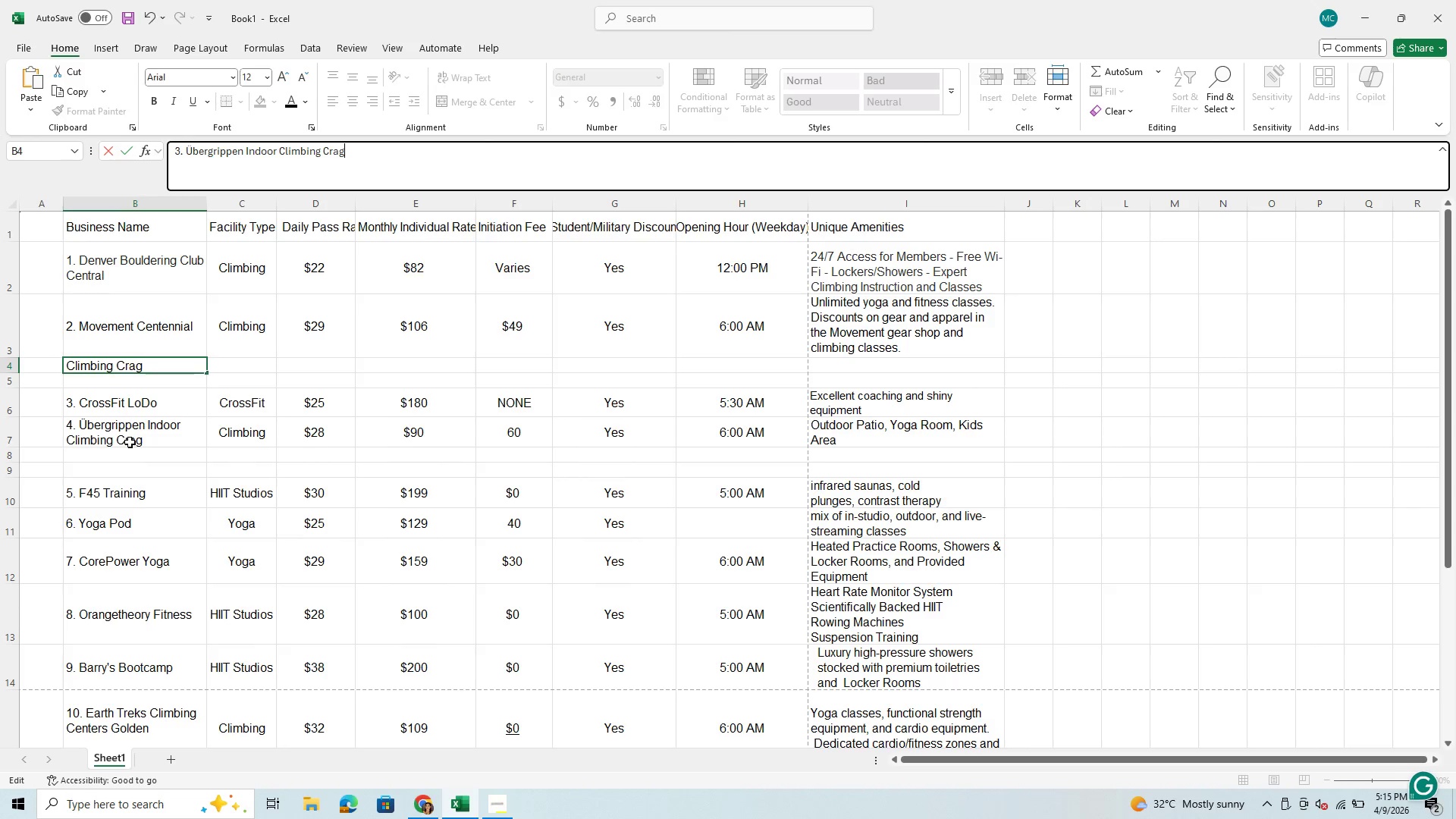 
wait(9.44)
 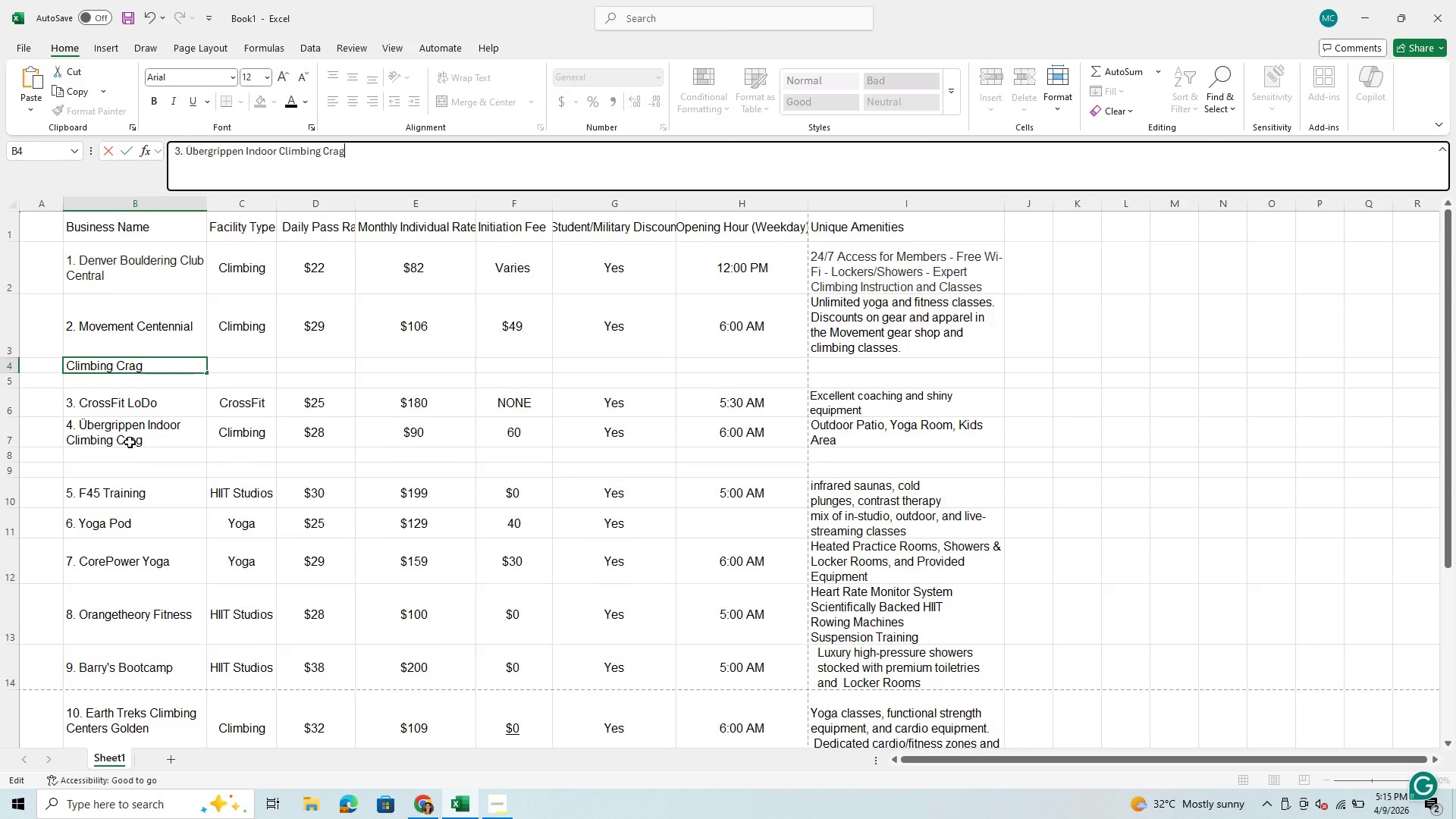 
left_click([260, 436])
 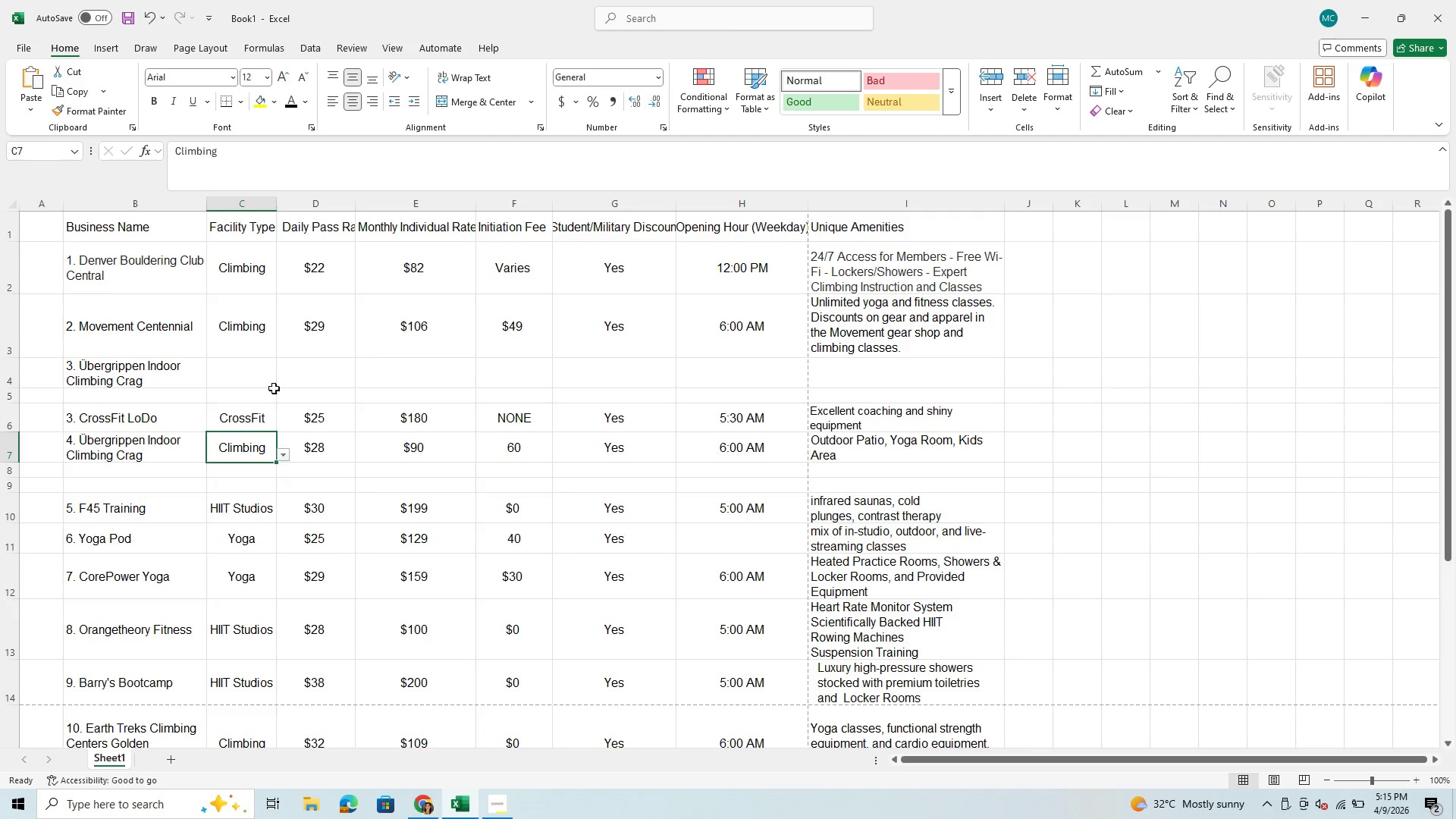 
left_click([253, 367])
 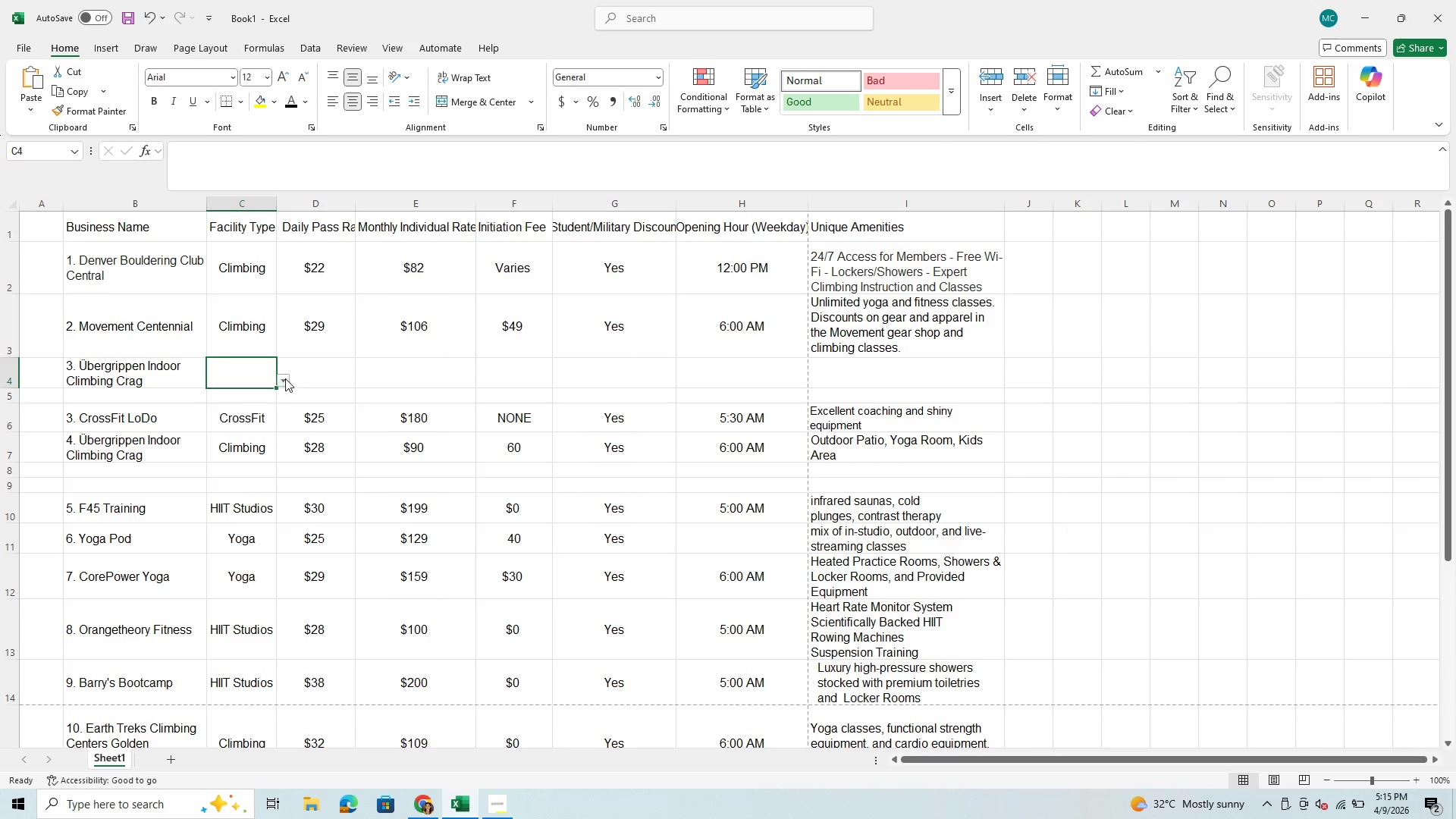 
left_click([285, 378])
 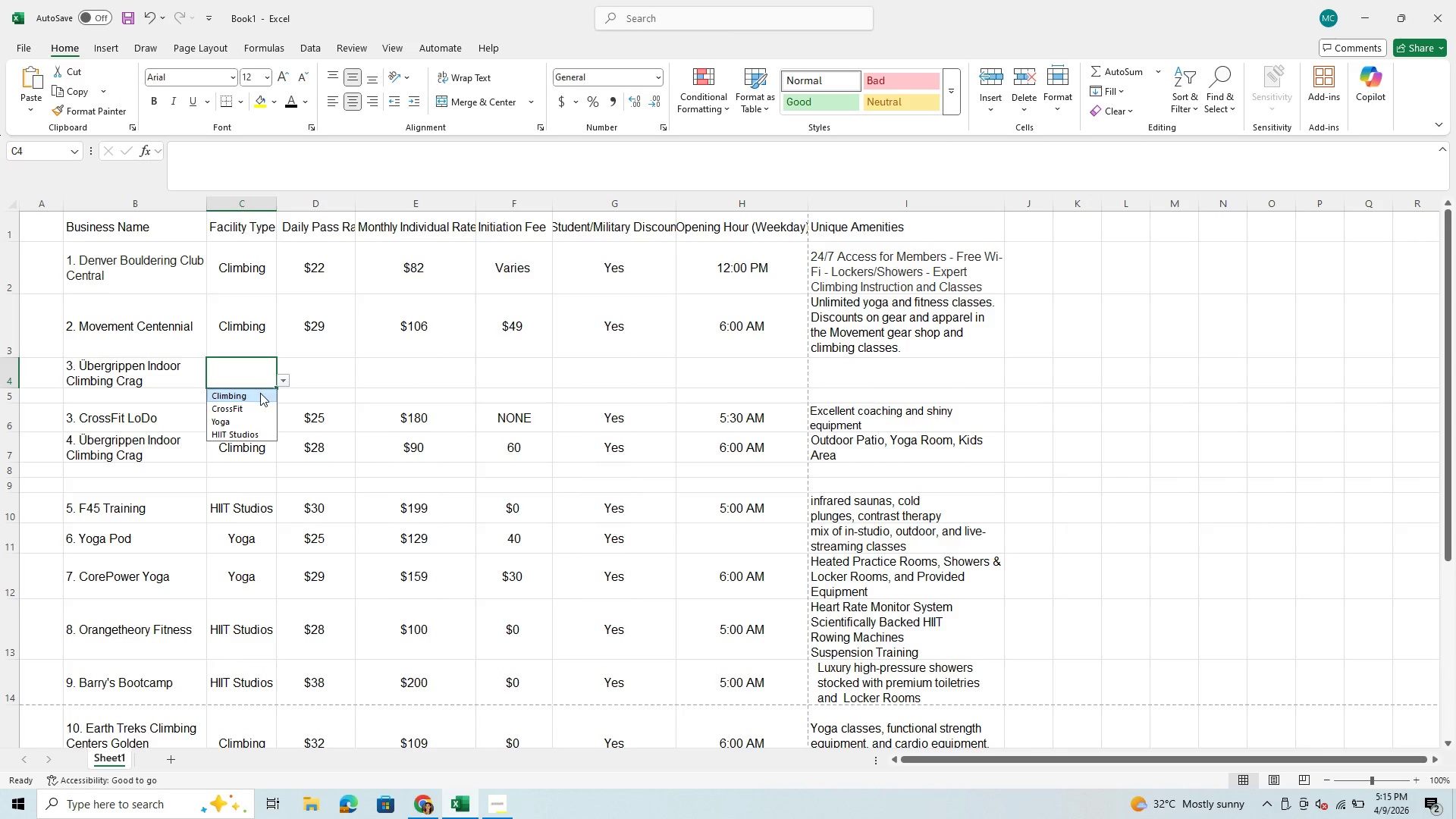 
left_click([260, 393])
 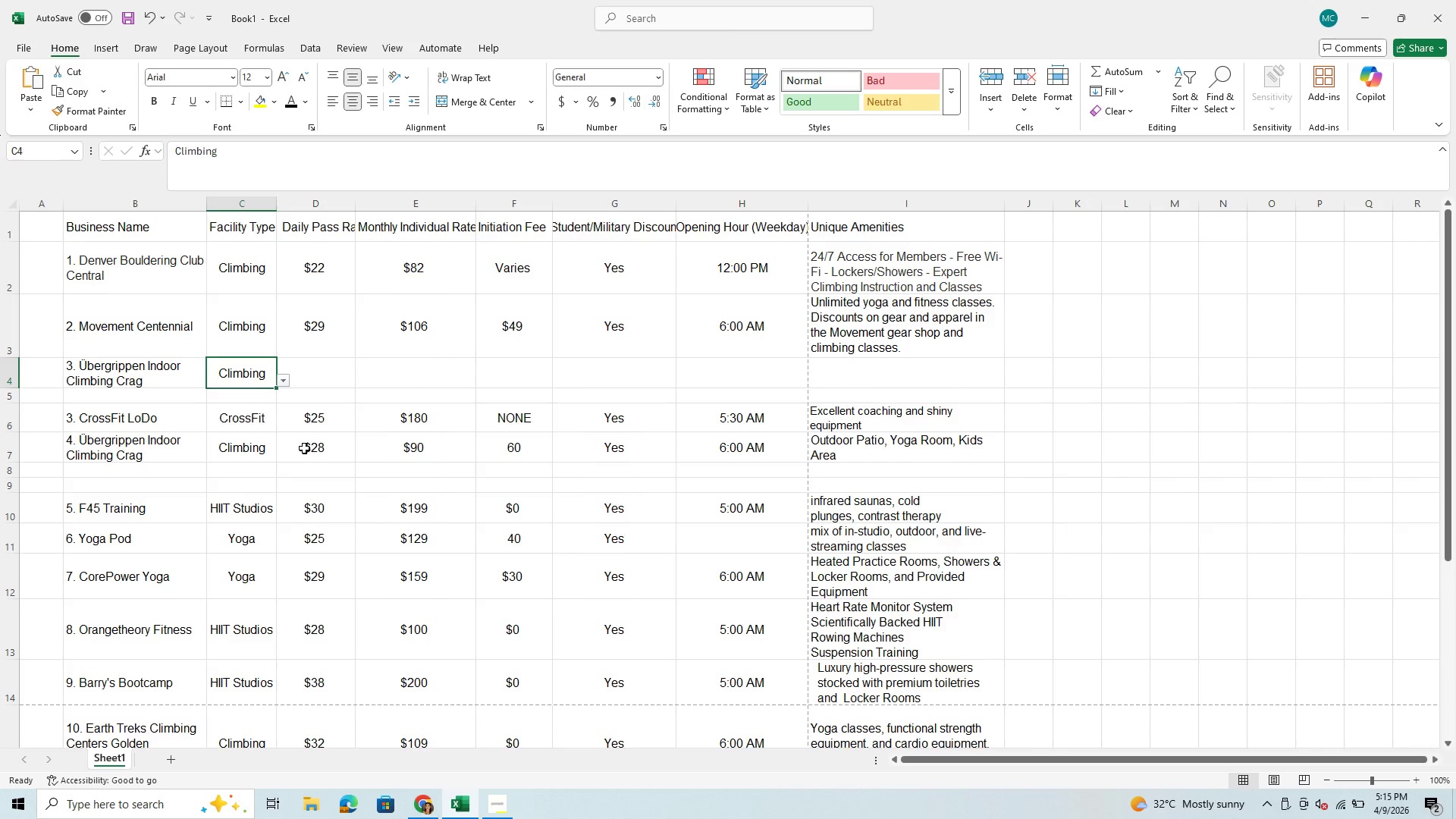 
left_click_drag(start_coordinate=[310, 448], to_coordinate=[484, 450])
 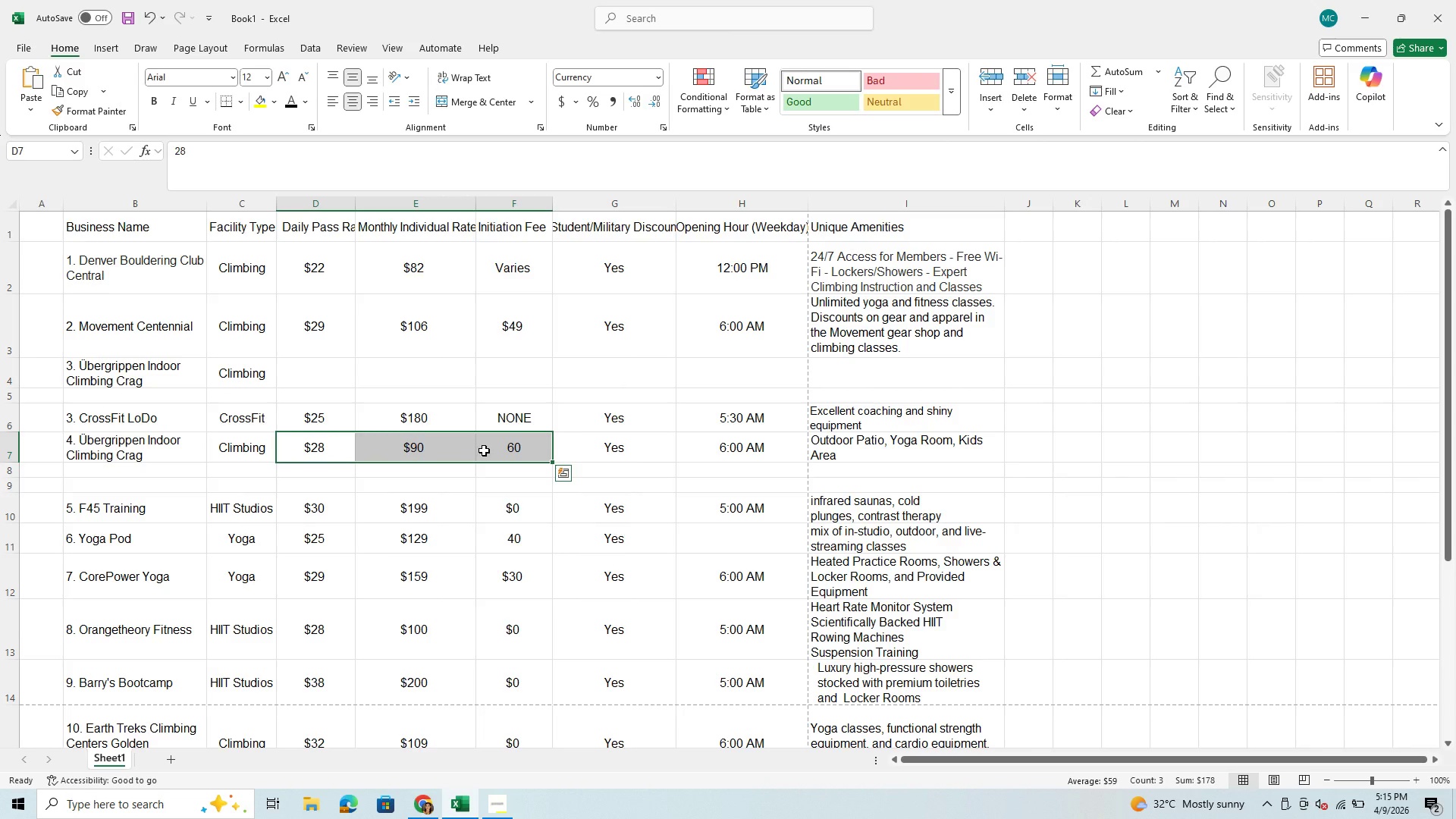 
key(Control+C)
 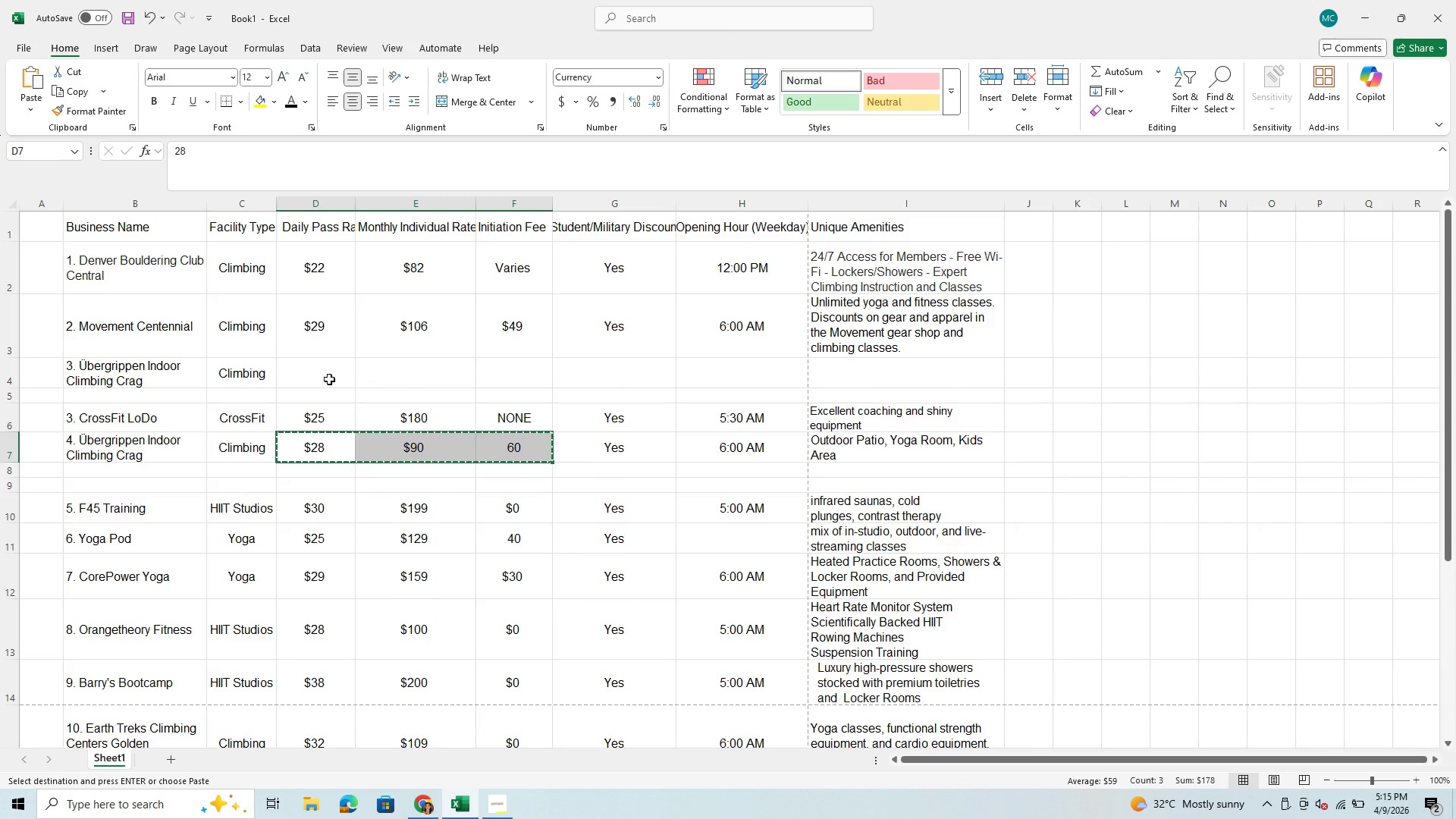 
left_click_drag(start_coordinate=[318, 382], to_coordinate=[501, 378])
 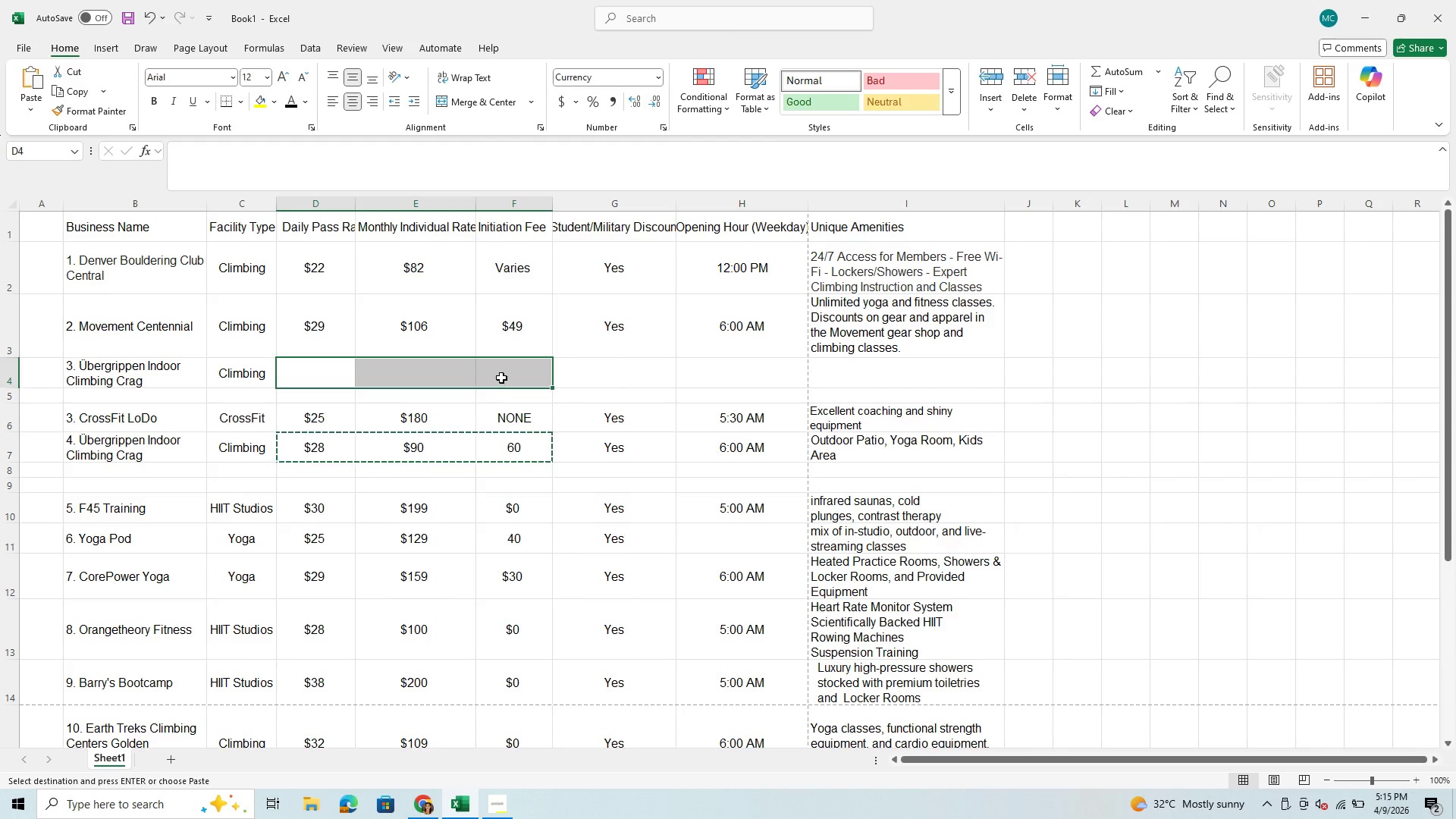 
key(Control+V)
 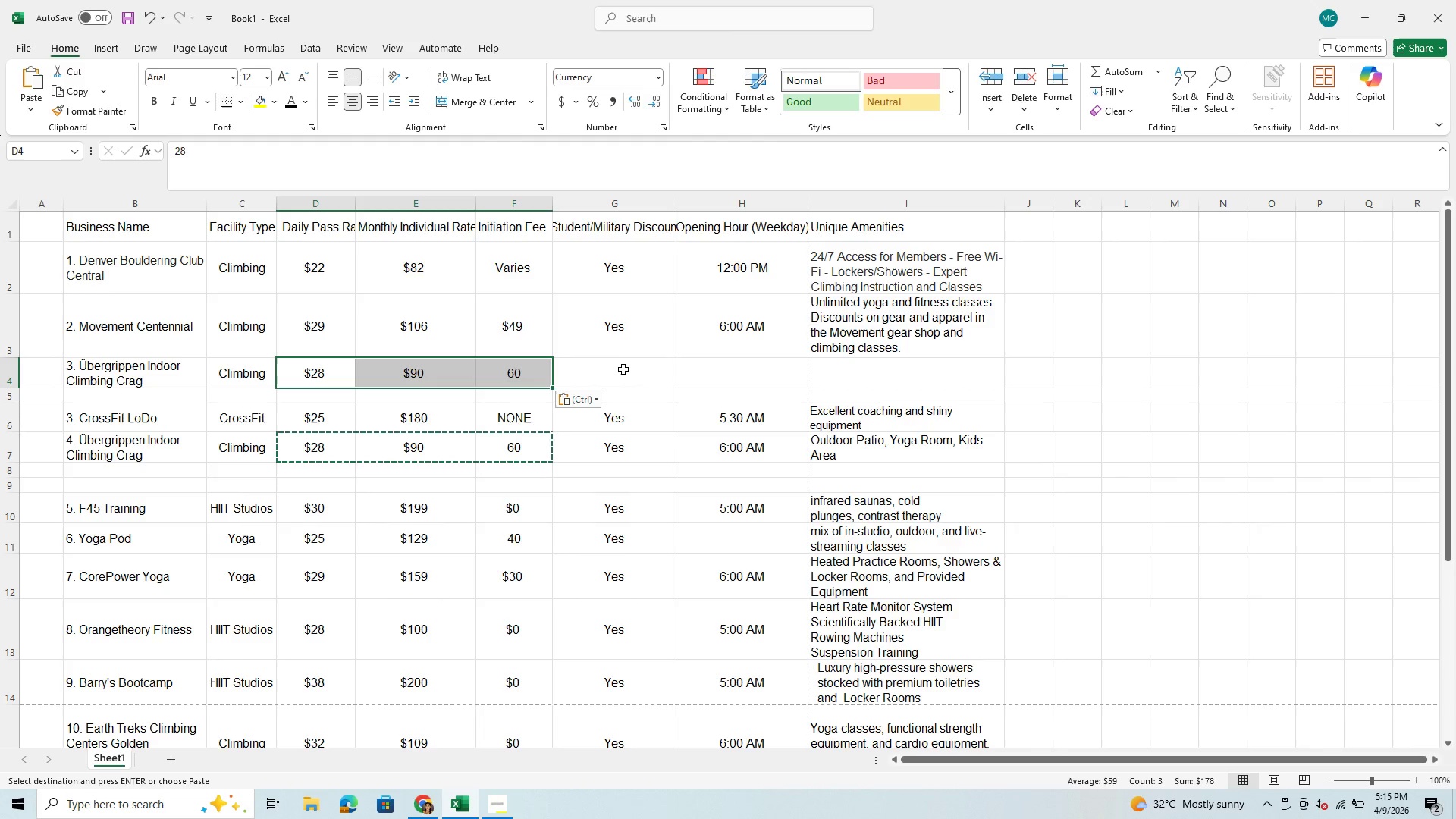 
left_click([624, 370])
 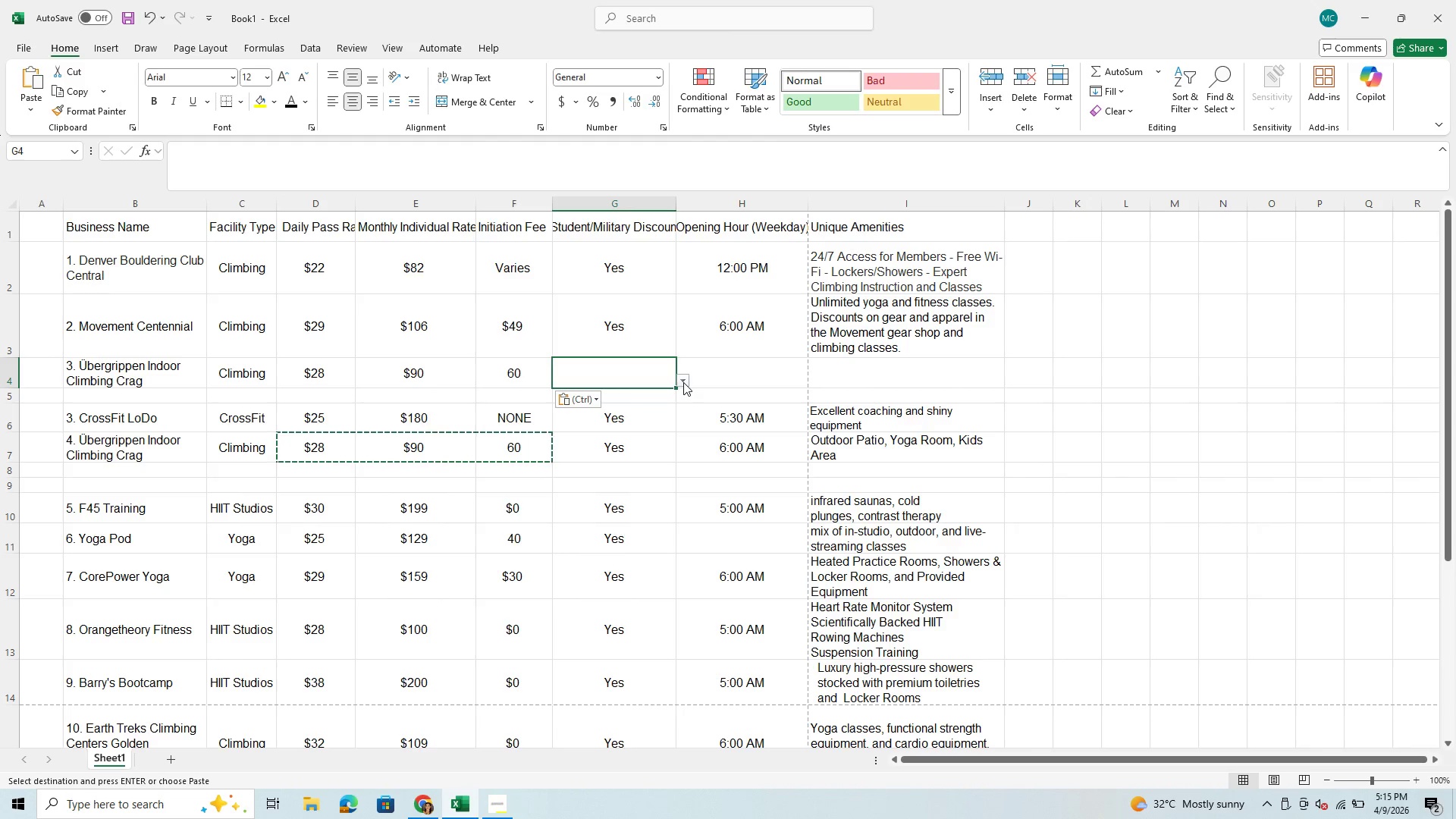 
left_click([683, 382])
 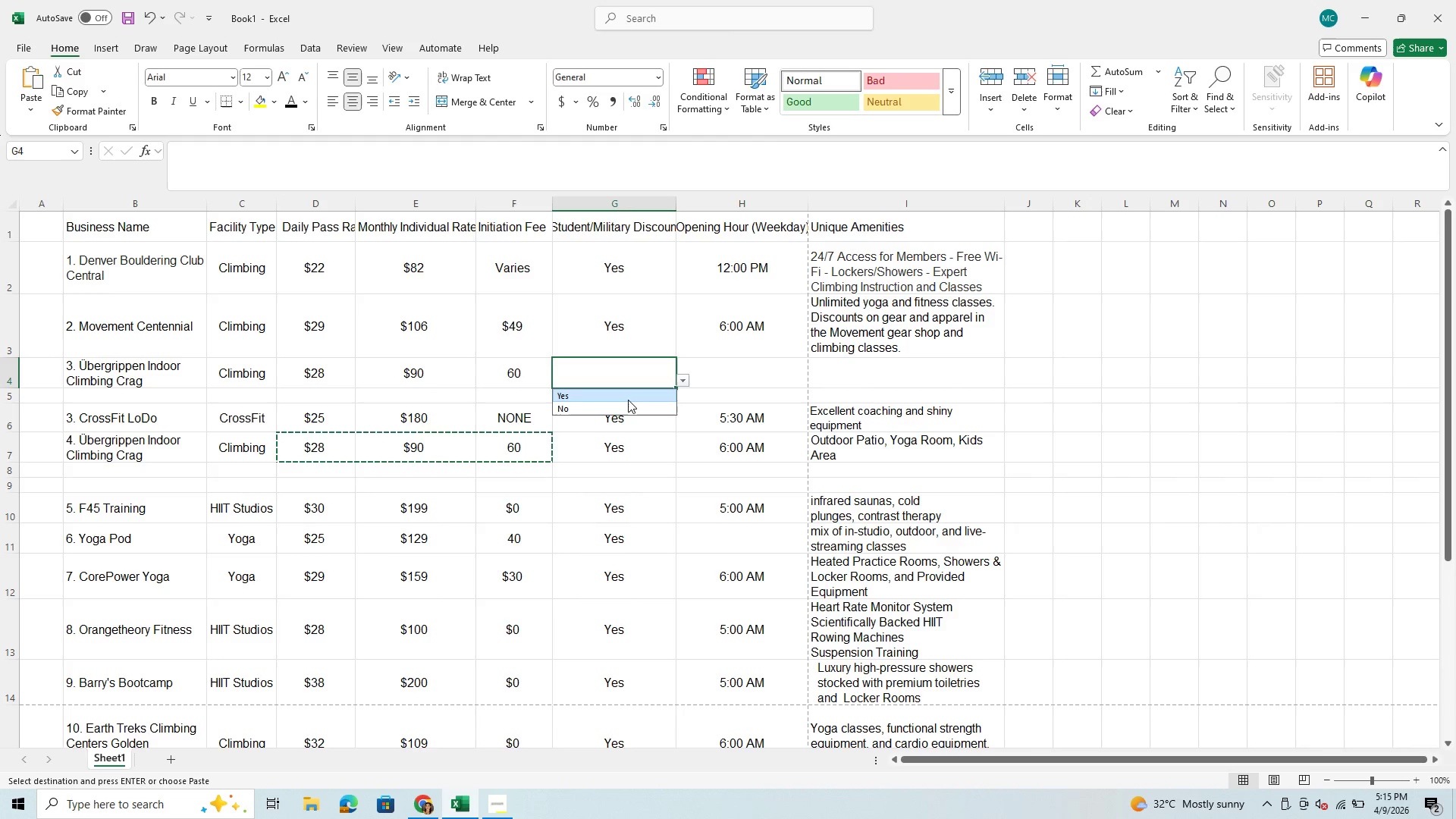 
left_click([628, 400])
 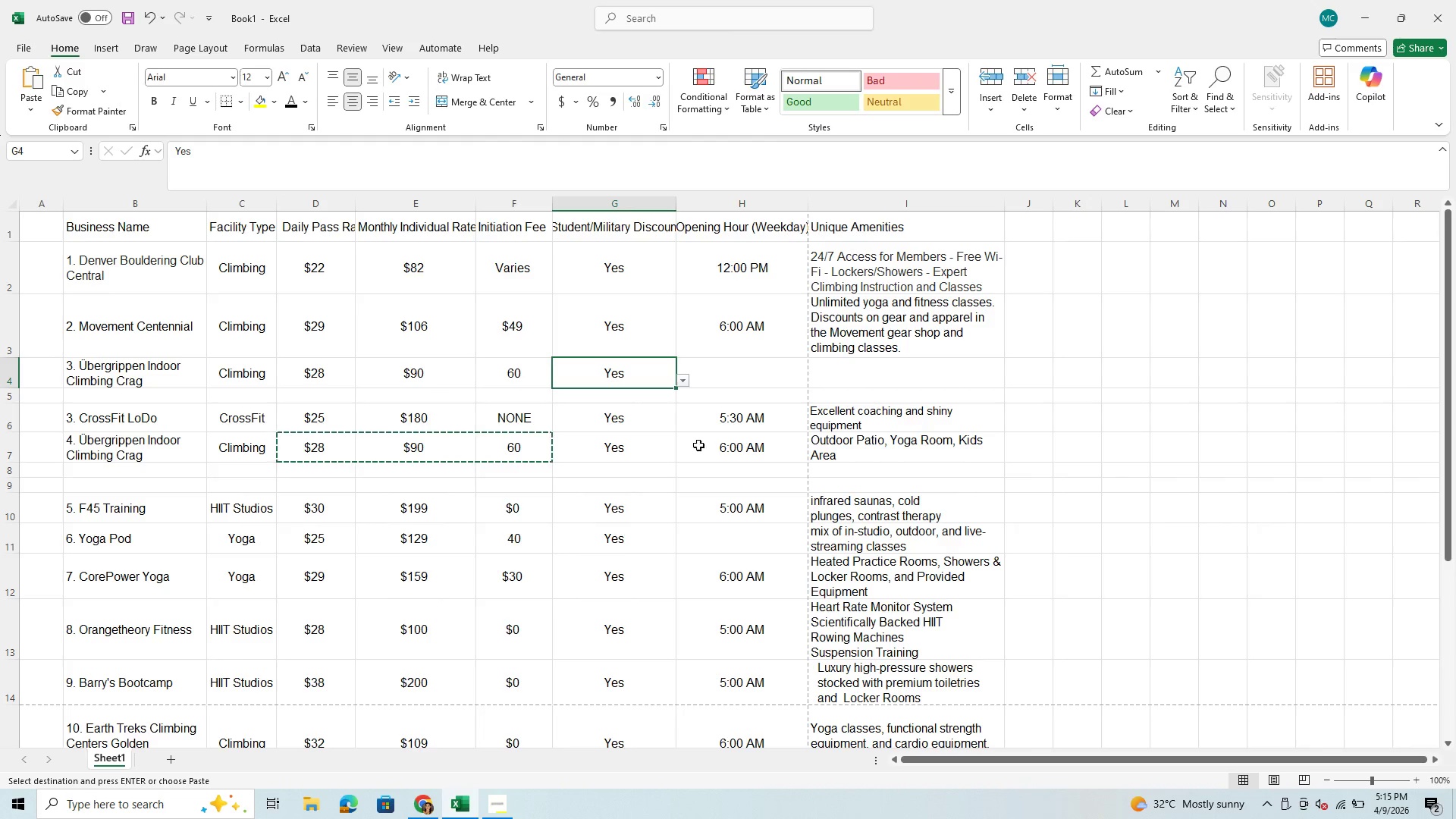 
left_click_drag(start_coordinate=[717, 444], to_coordinate=[881, 433])
 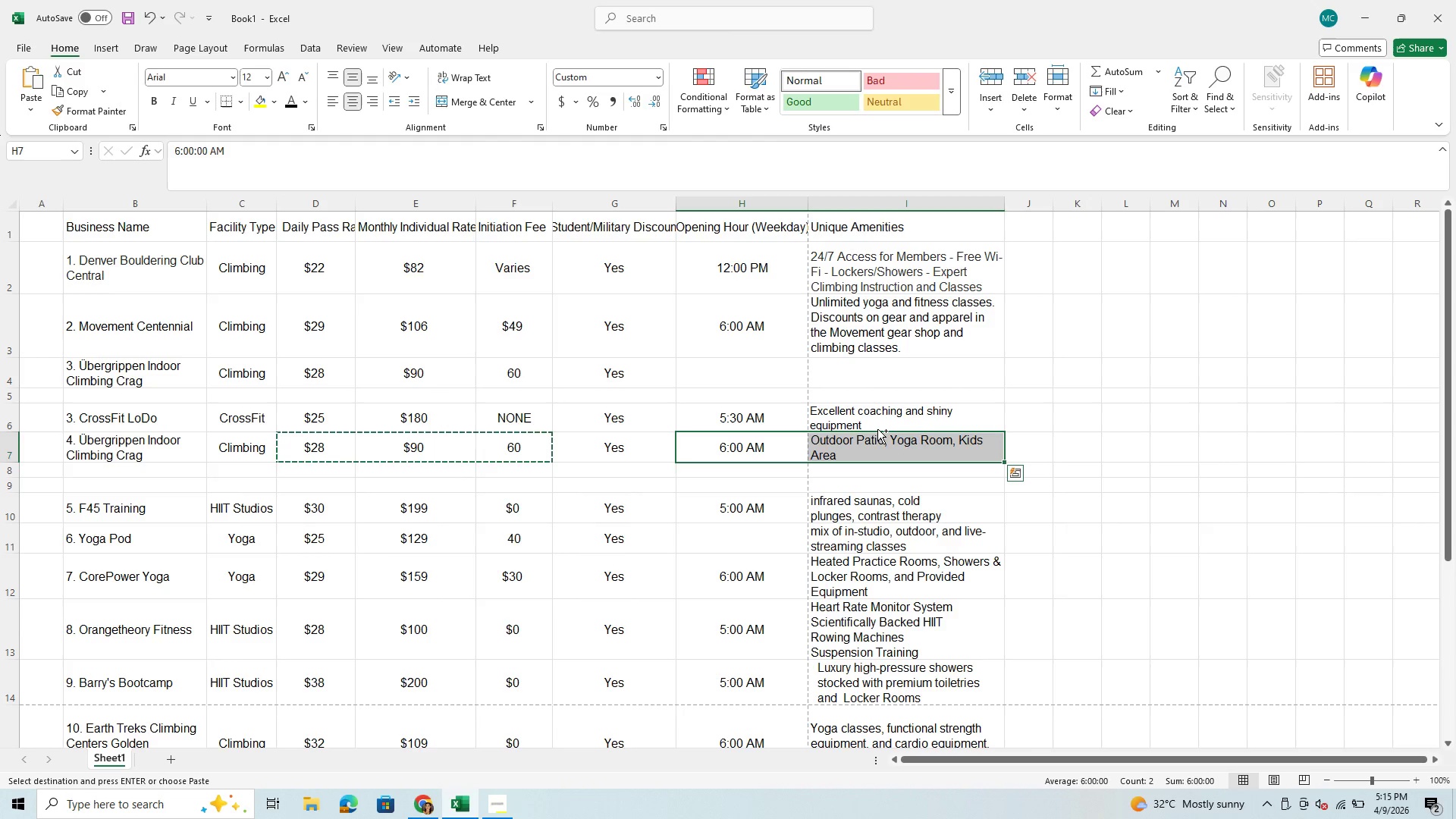 
key(Control+C)
 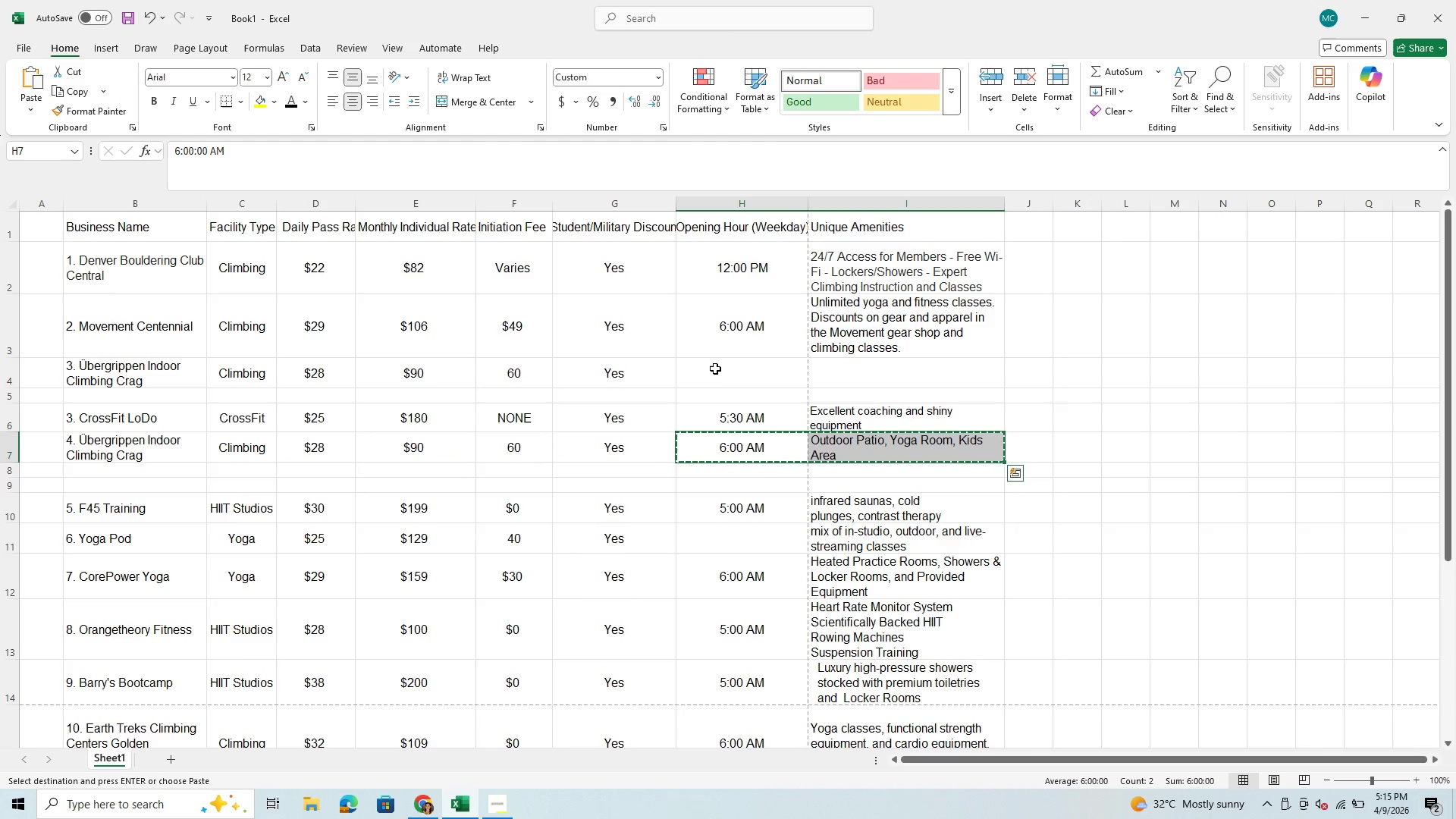 
left_click_drag(start_coordinate=[715, 369], to_coordinate=[872, 367])
 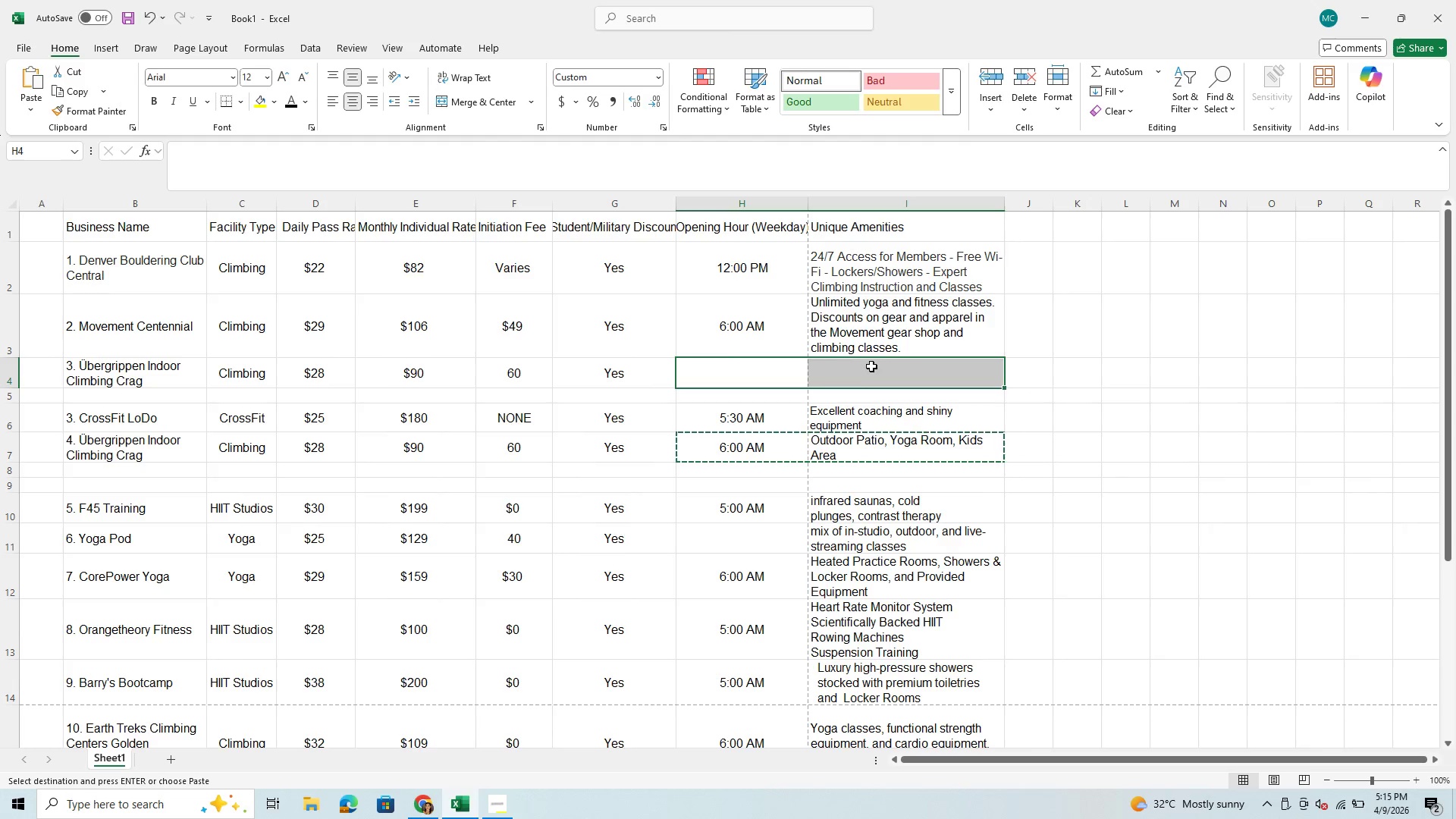 
key(Control+V)
 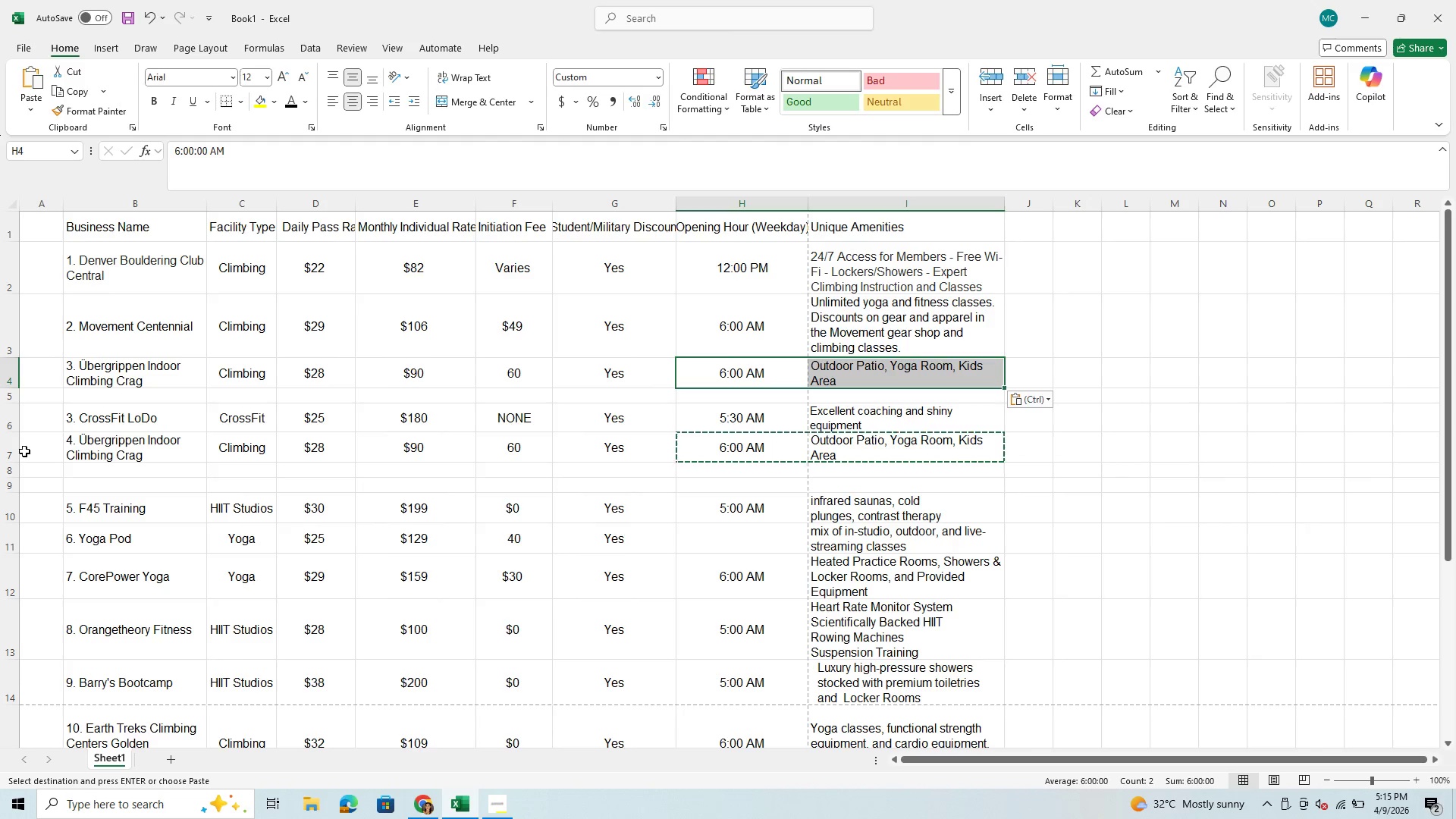 
right_click([8, 453])
 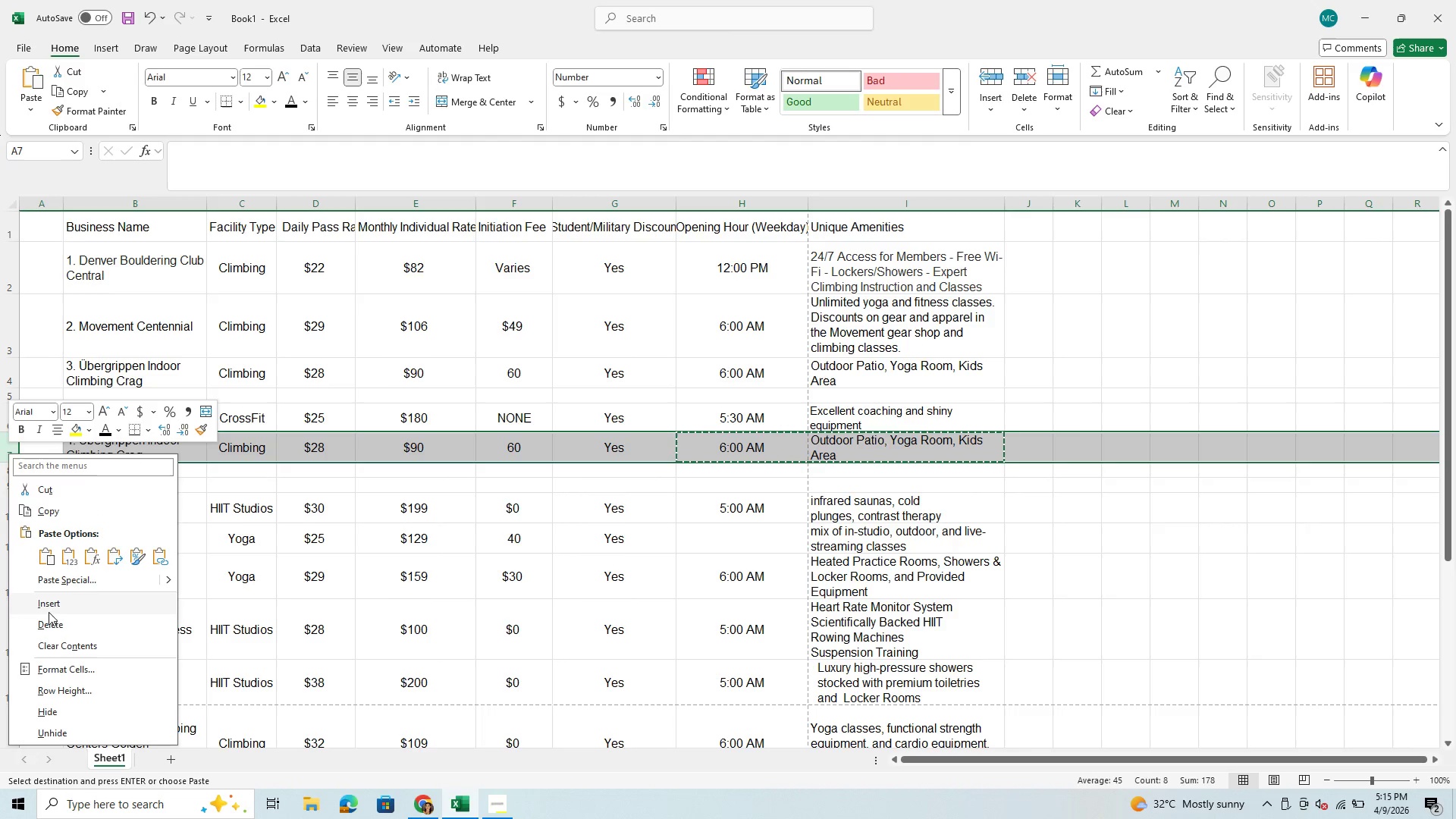 
left_click([48, 623])
 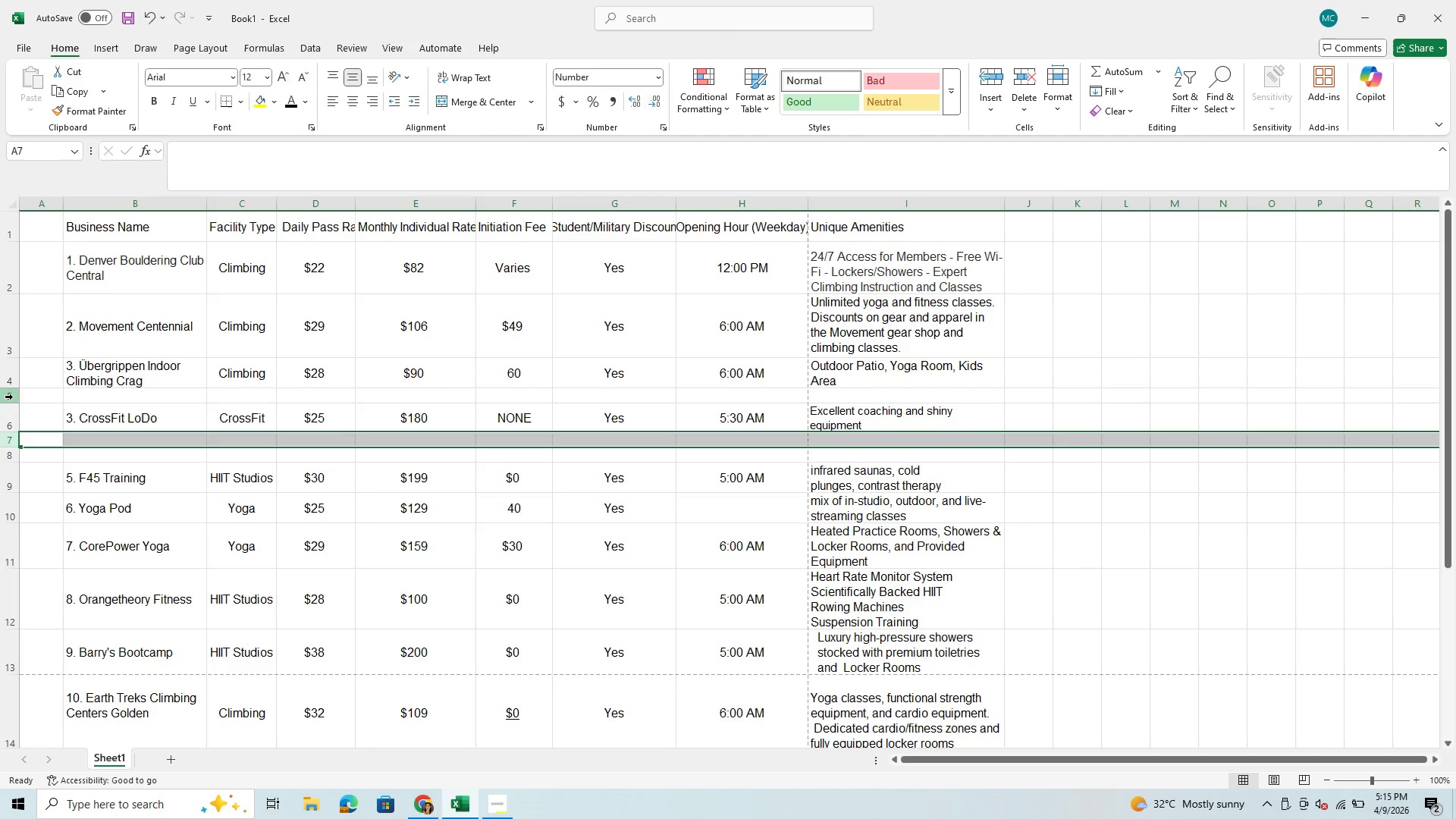 
wait(9.3)
 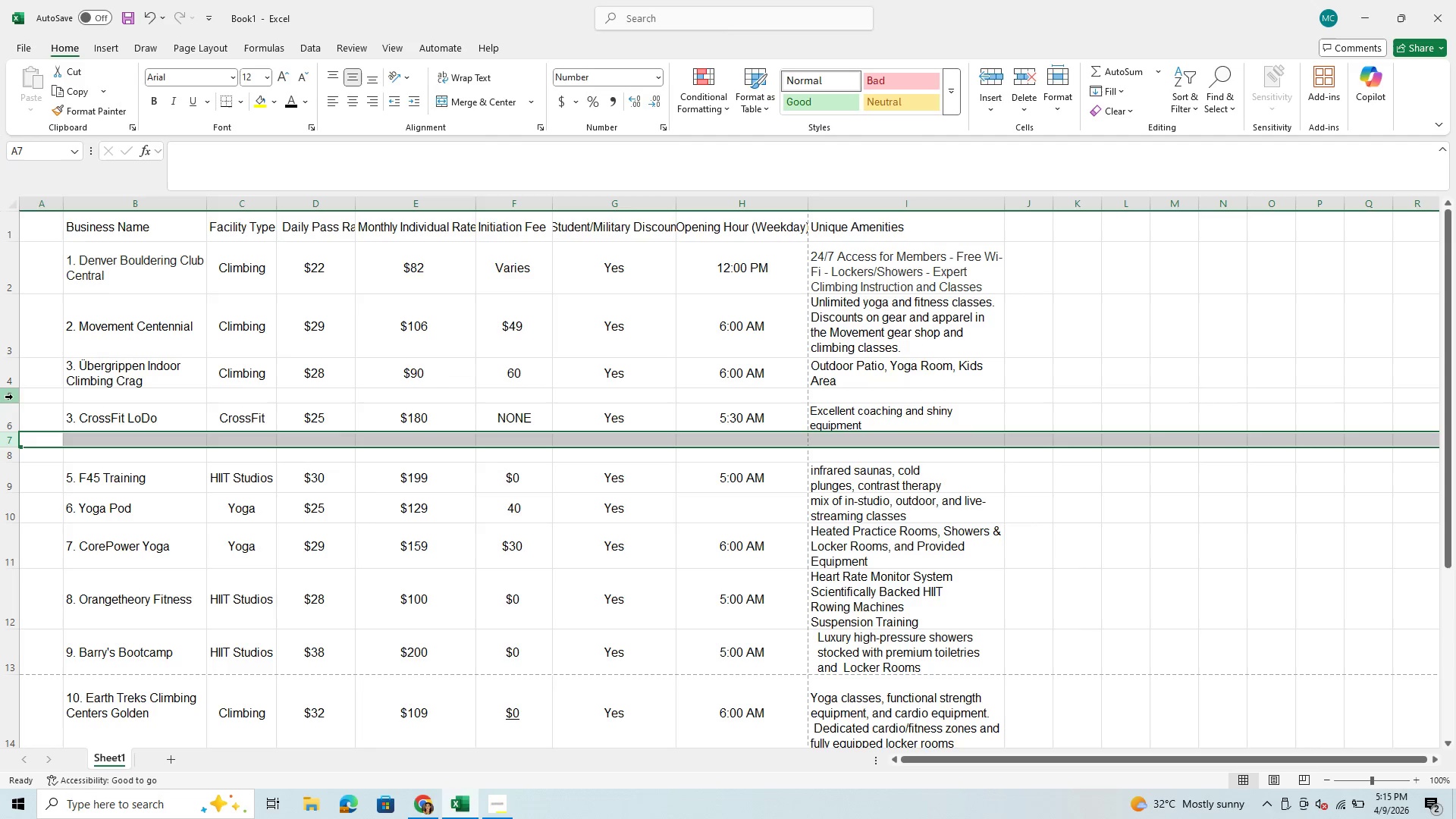 
left_click([77, 377])
 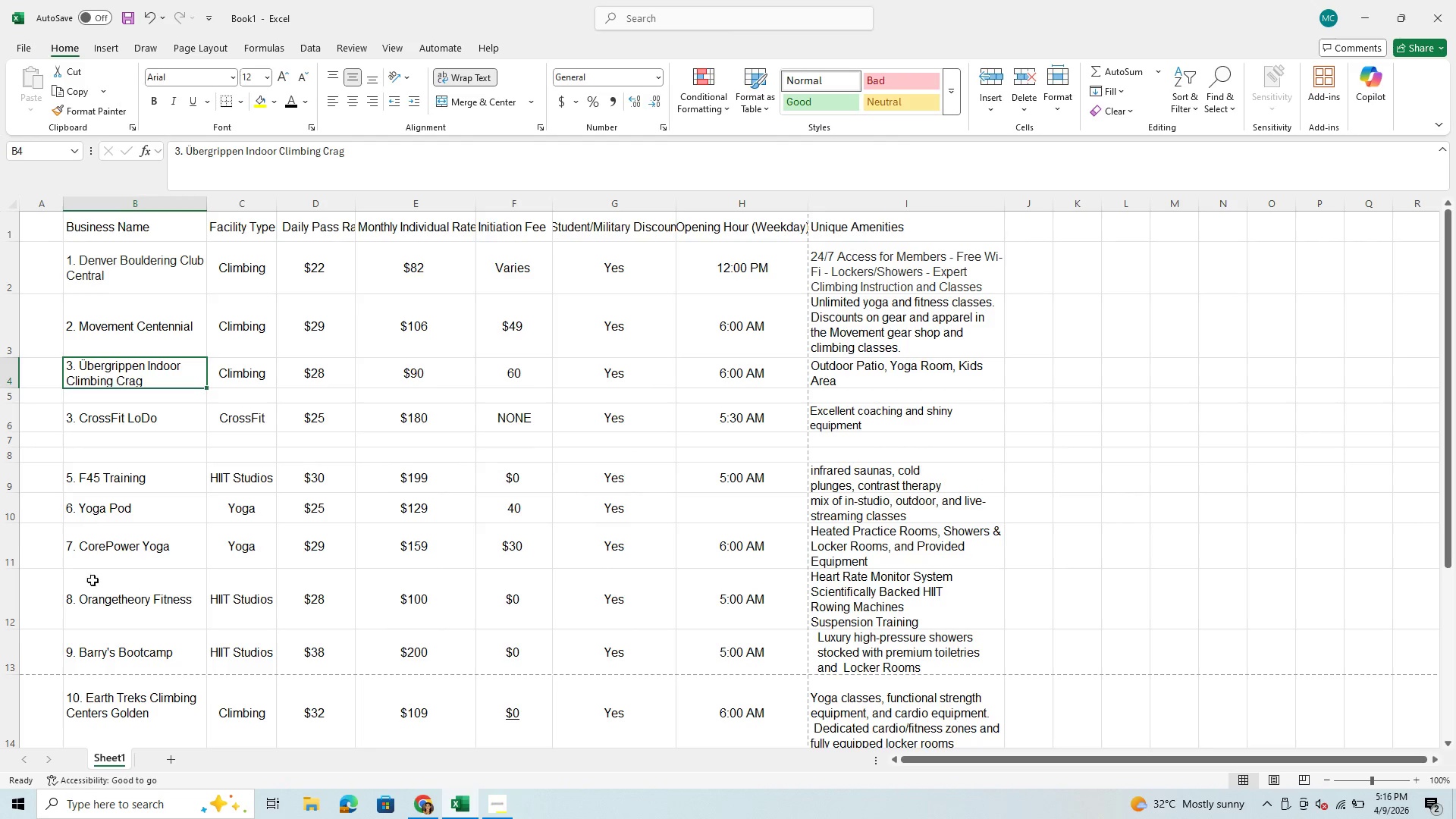 
left_click([100, 709])
 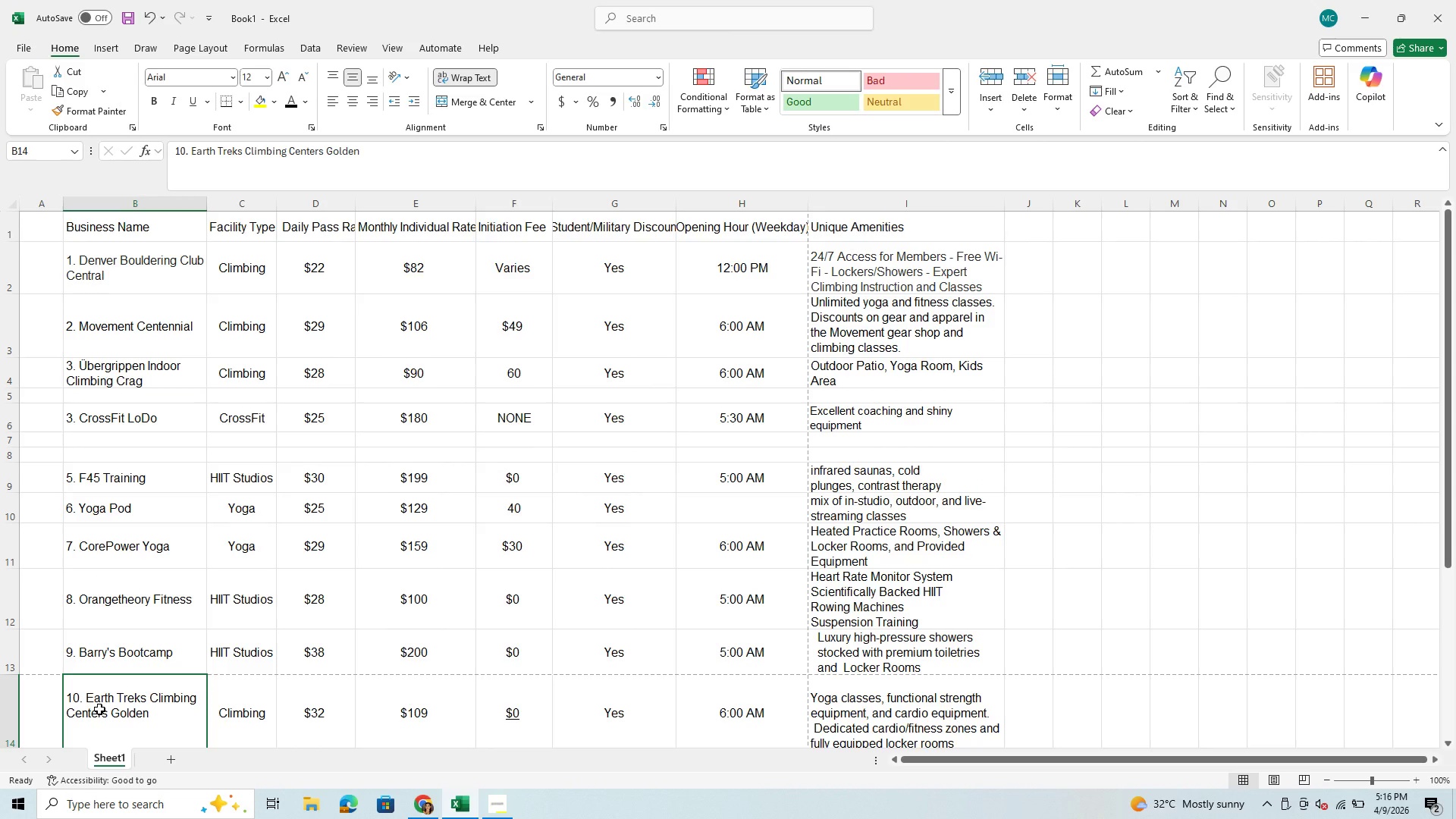 
key(Control+C)
 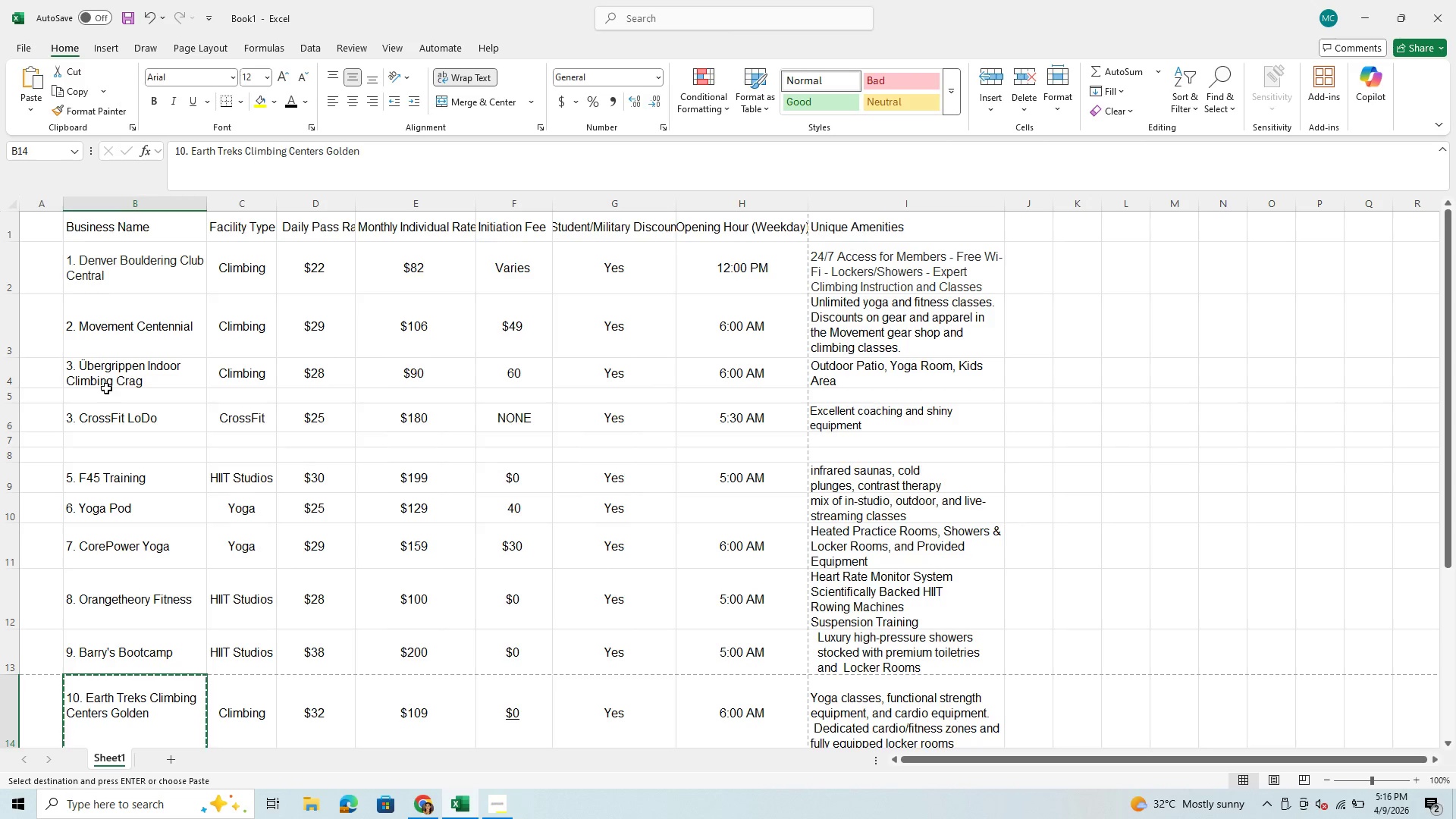 
left_click([92, 395])
 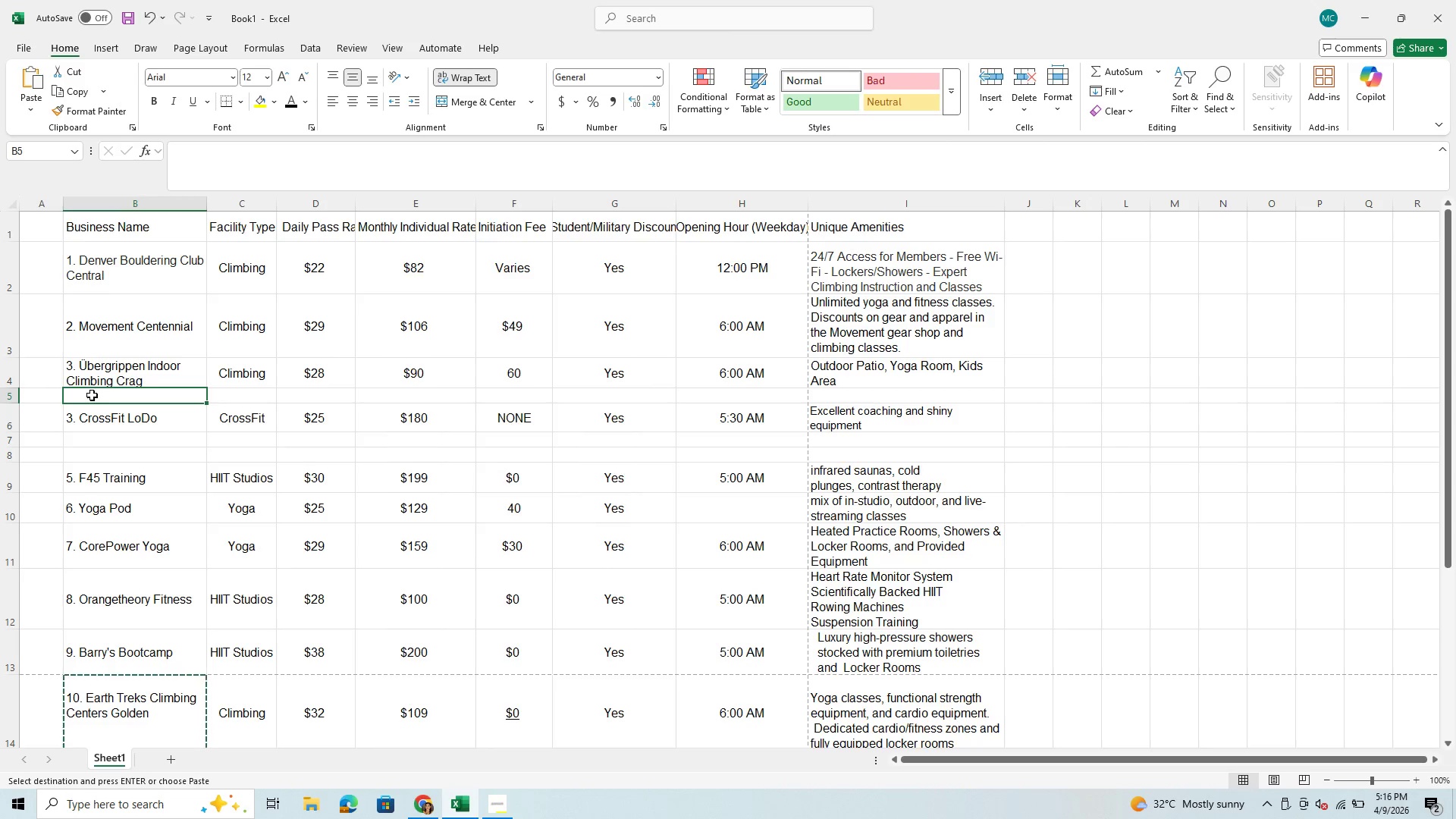 
key(Control+V)
 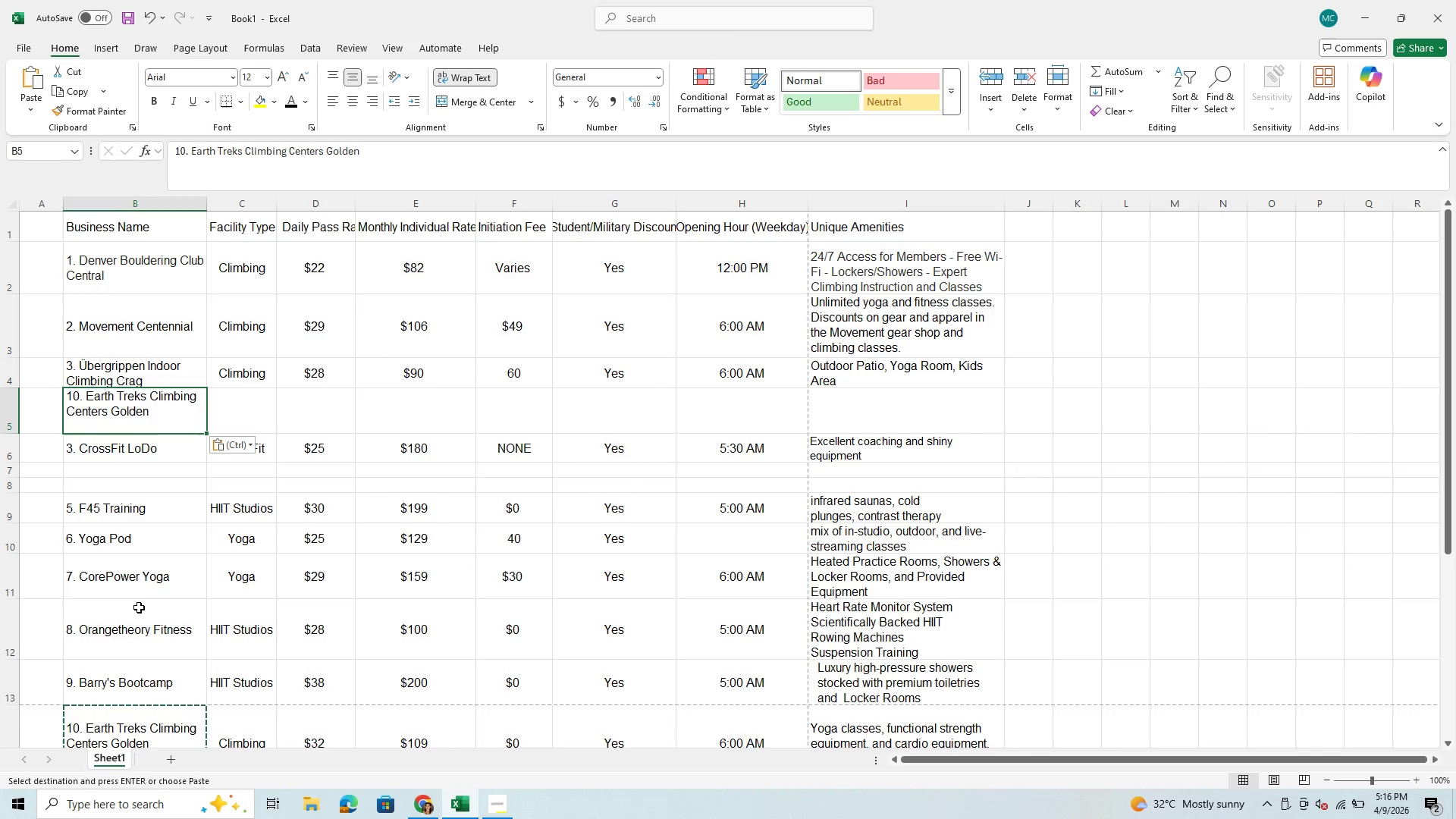 
scroll: coordinate [150, 616], scroll_direction: down, amount: 1.0
 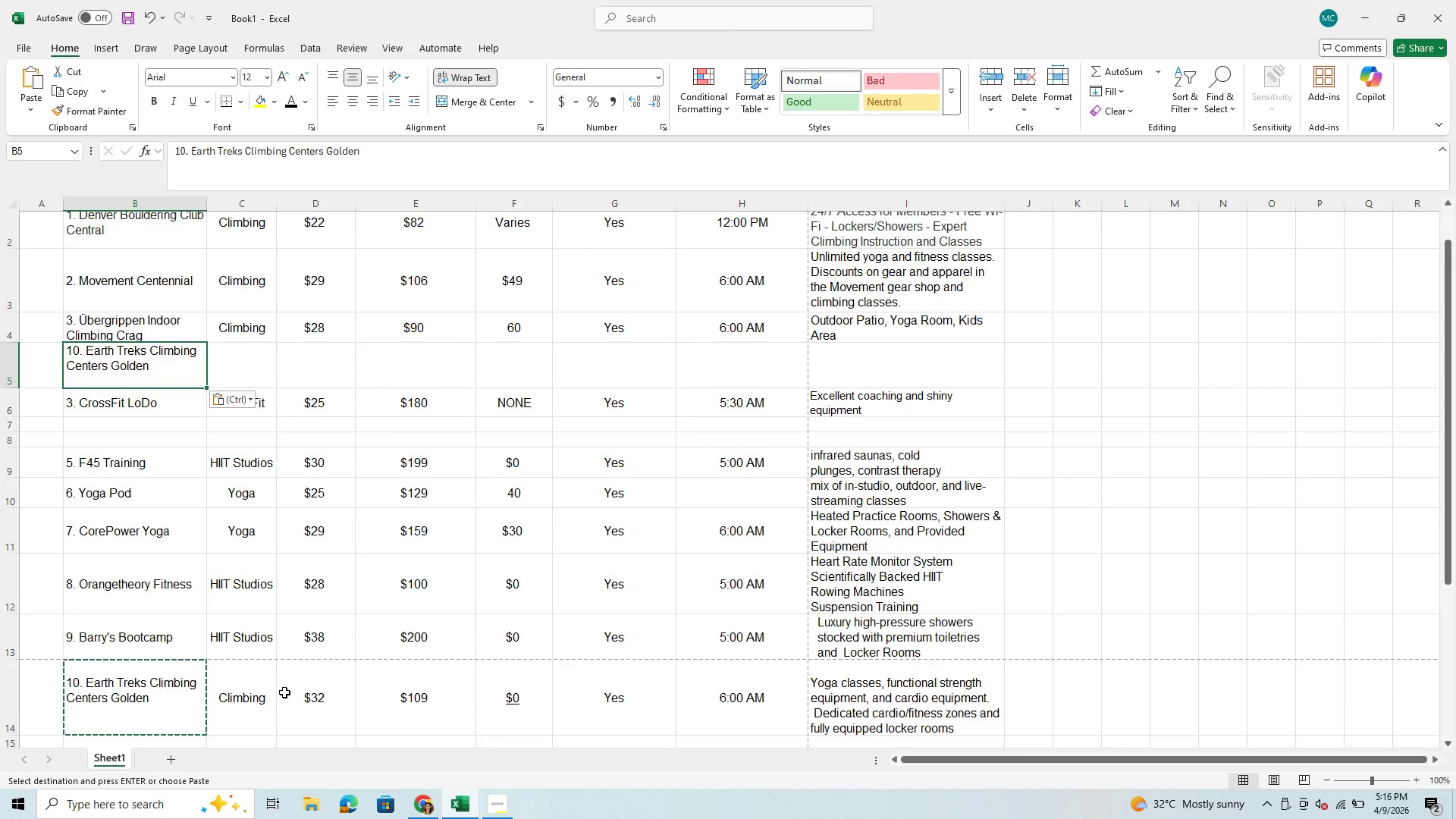 
left_click_drag(start_coordinate=[294, 707], to_coordinate=[480, 695])
 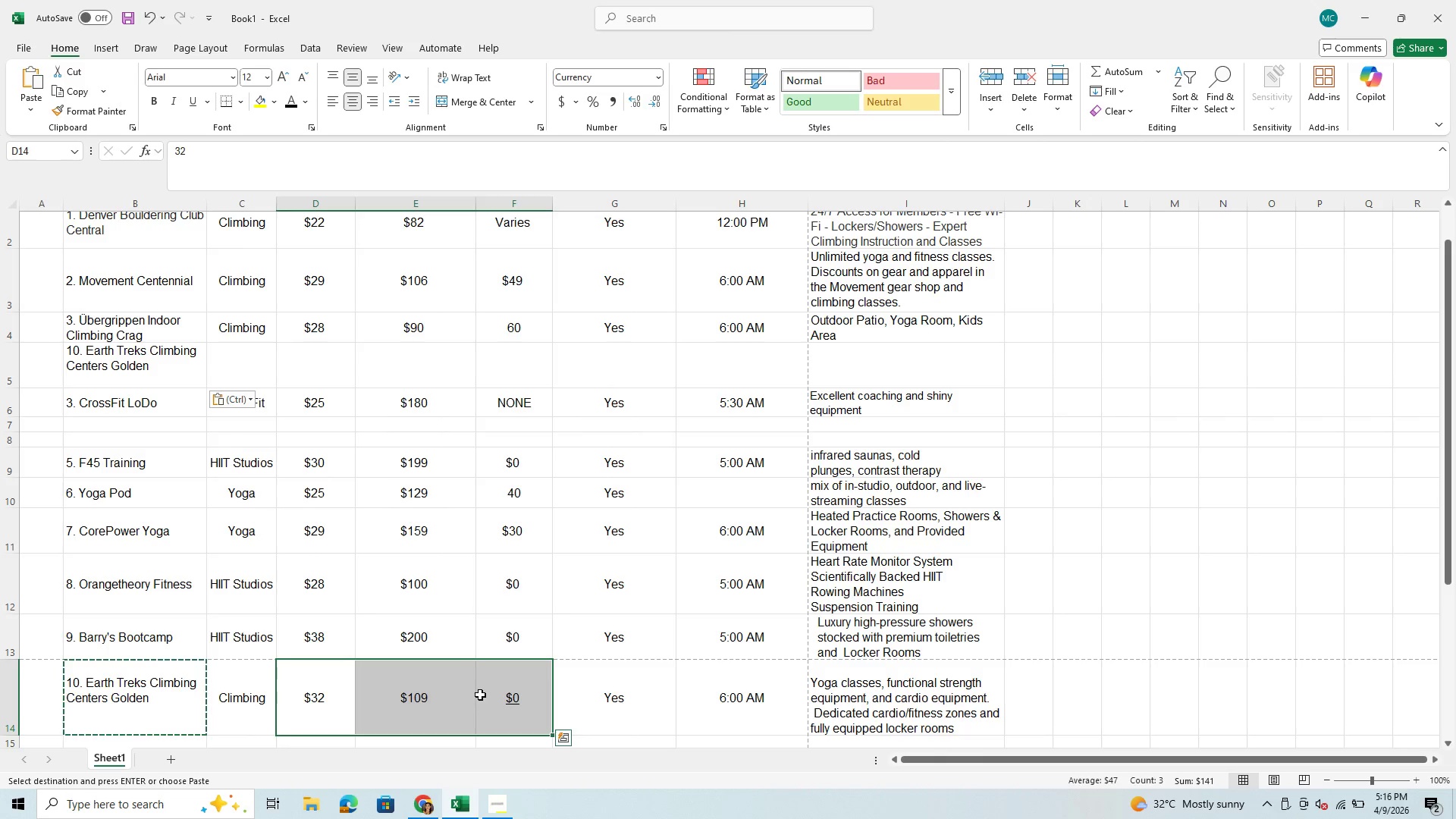 
key(Control+C)
 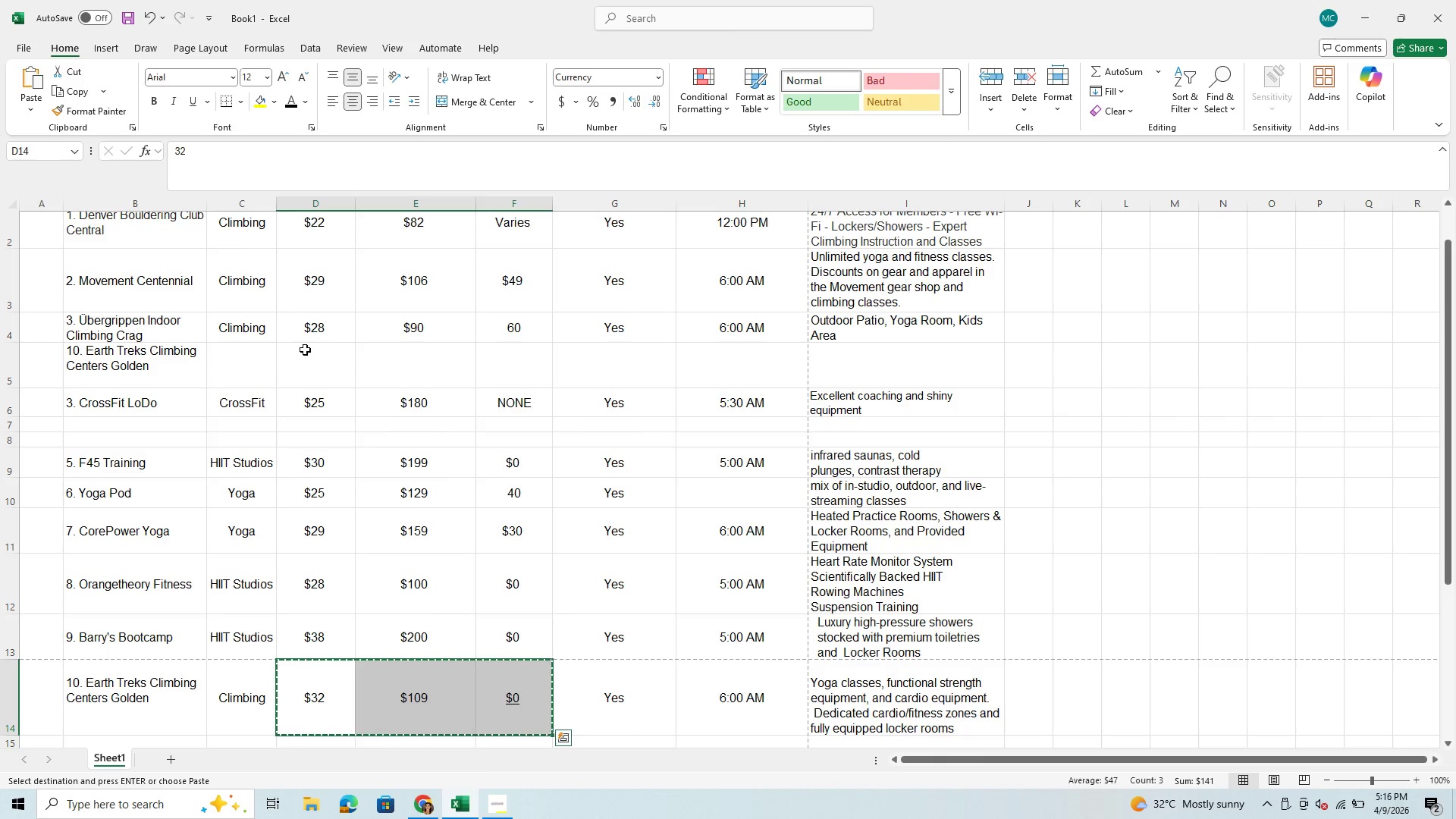 
left_click_drag(start_coordinate=[310, 349], to_coordinate=[491, 371])
 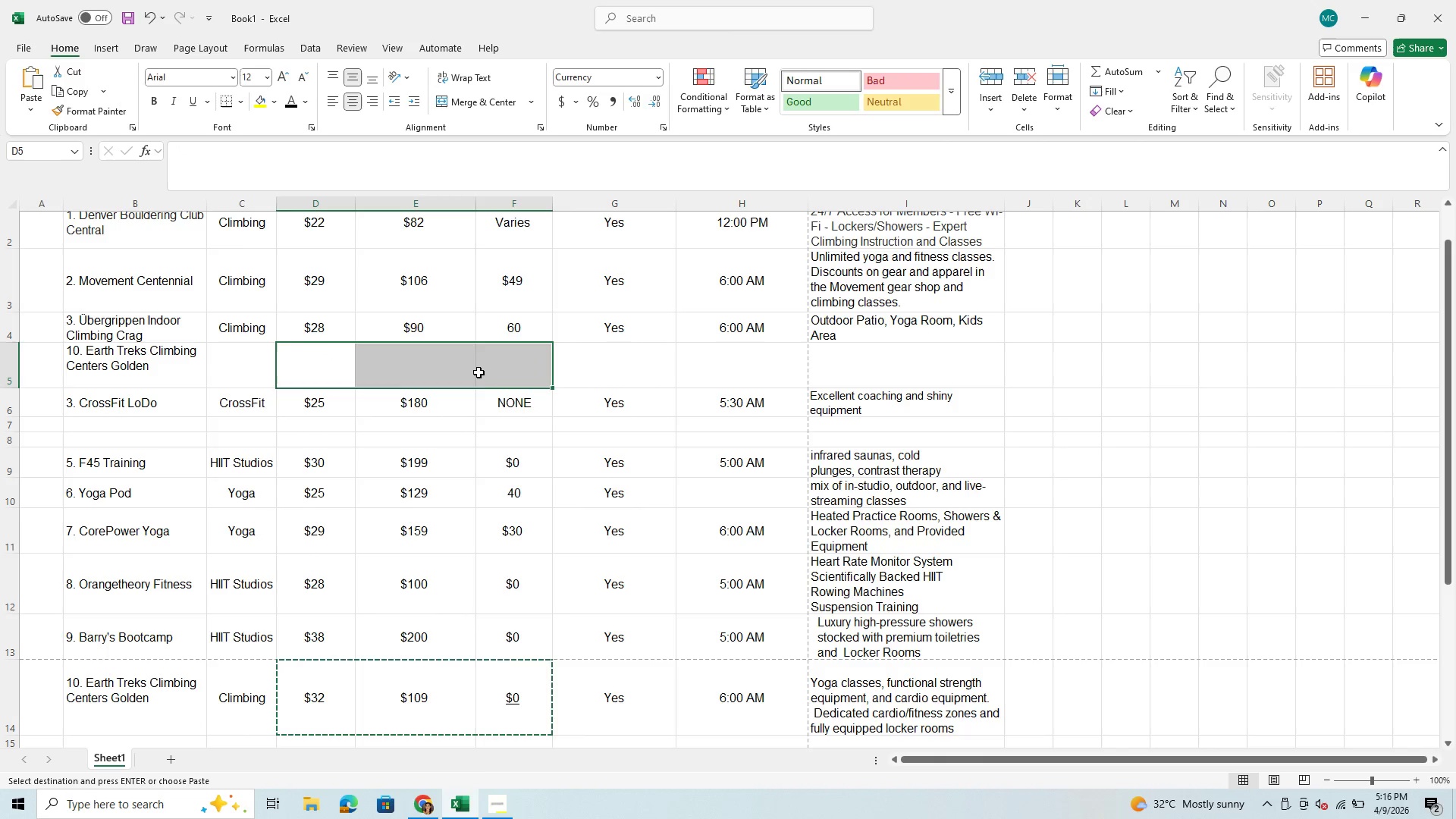 
key(Control+V)
 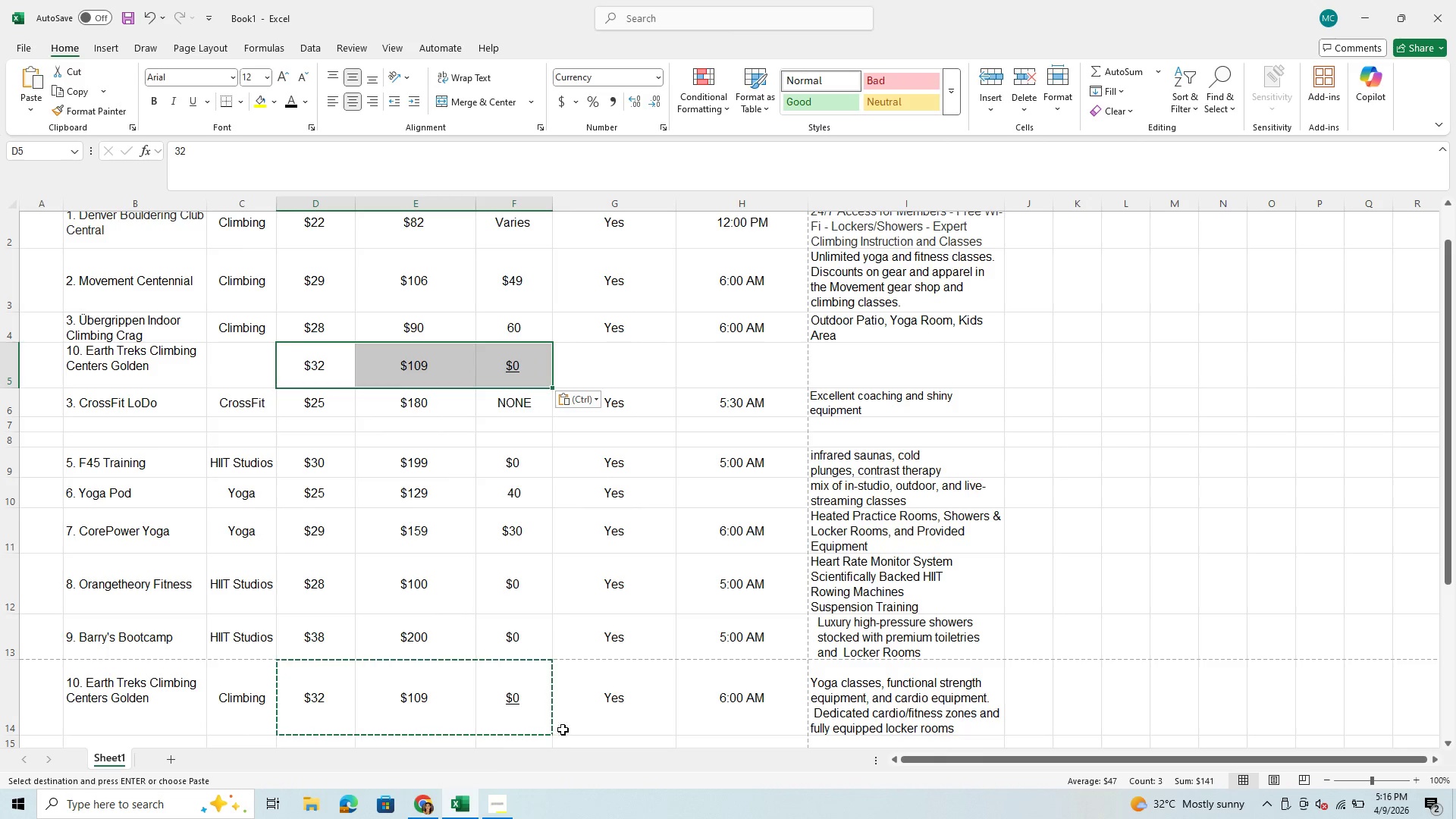 
left_click_drag(start_coordinate=[585, 711], to_coordinate=[718, 709])
 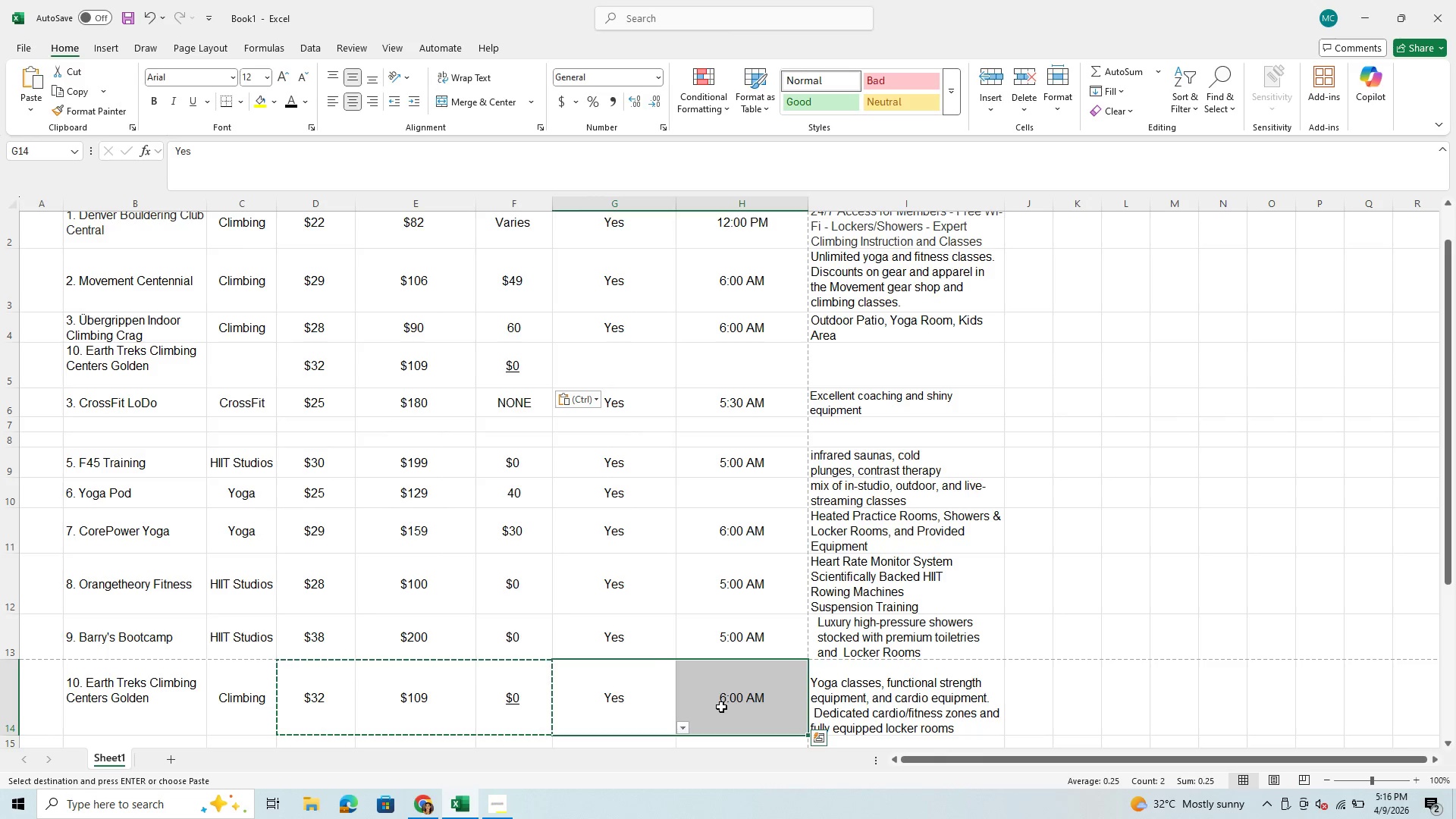 
left_click([721, 707])
 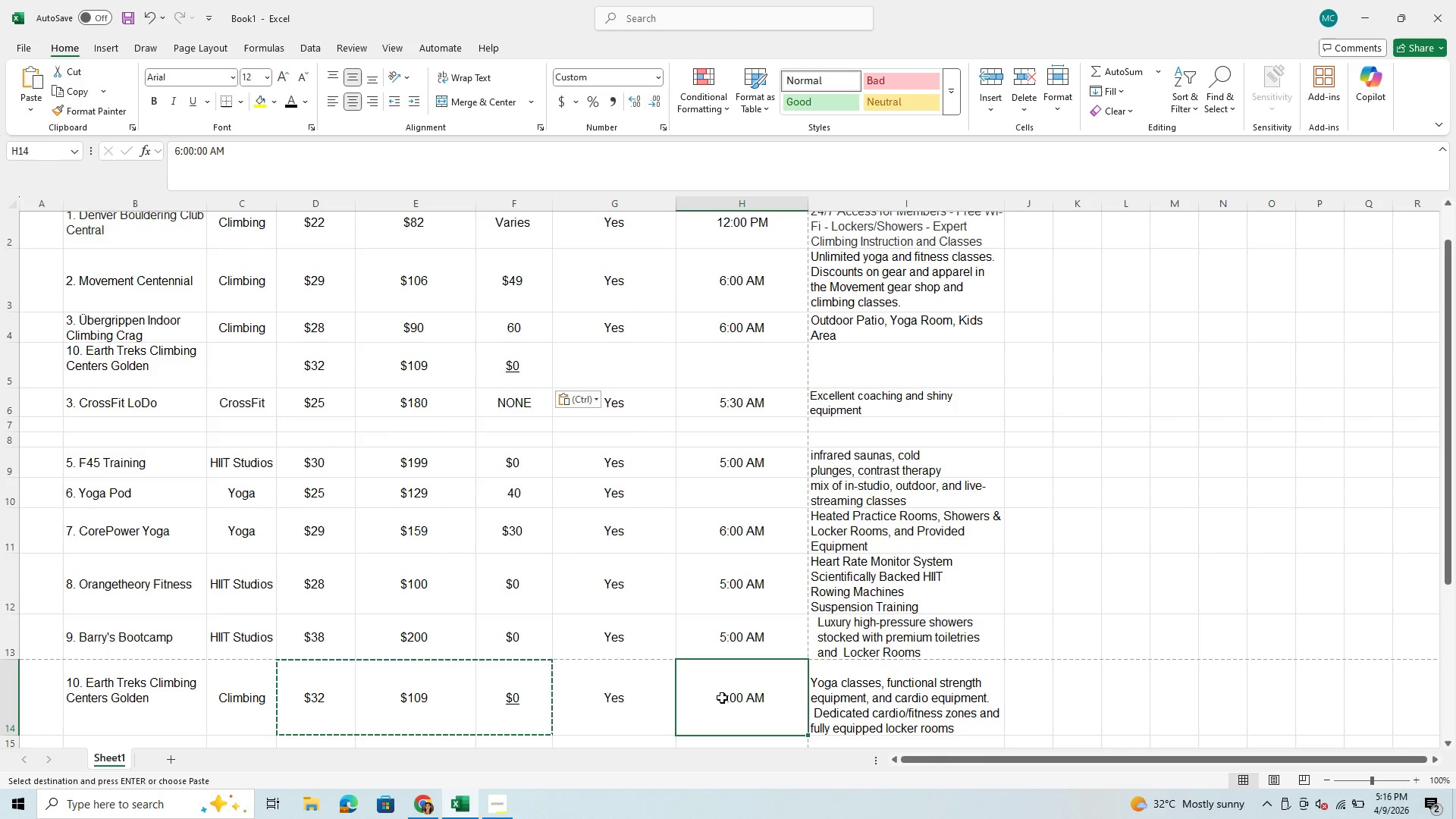 
left_click_drag(start_coordinate=[723, 698], to_coordinate=[893, 700])
 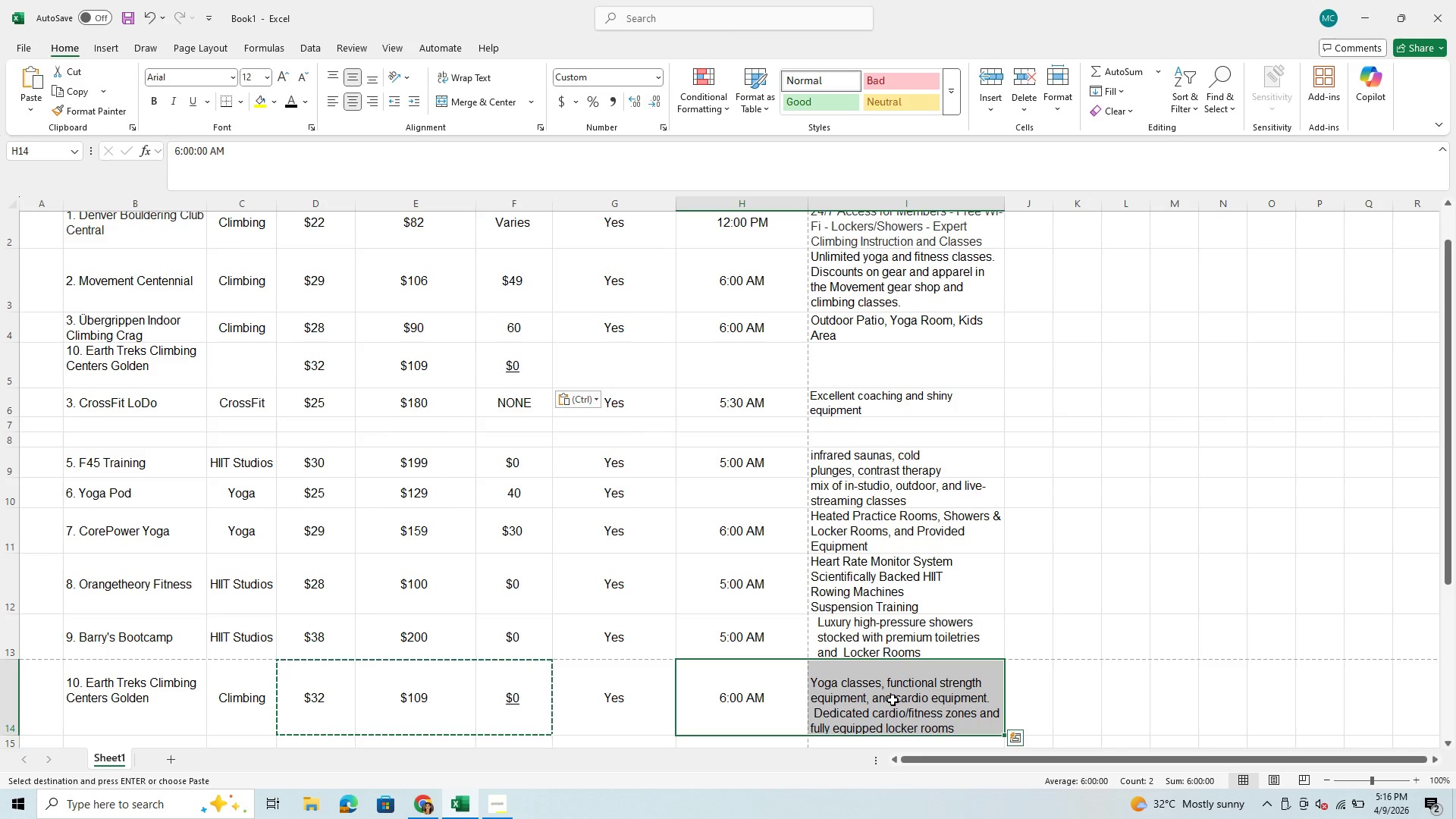 
key(Control+C)
 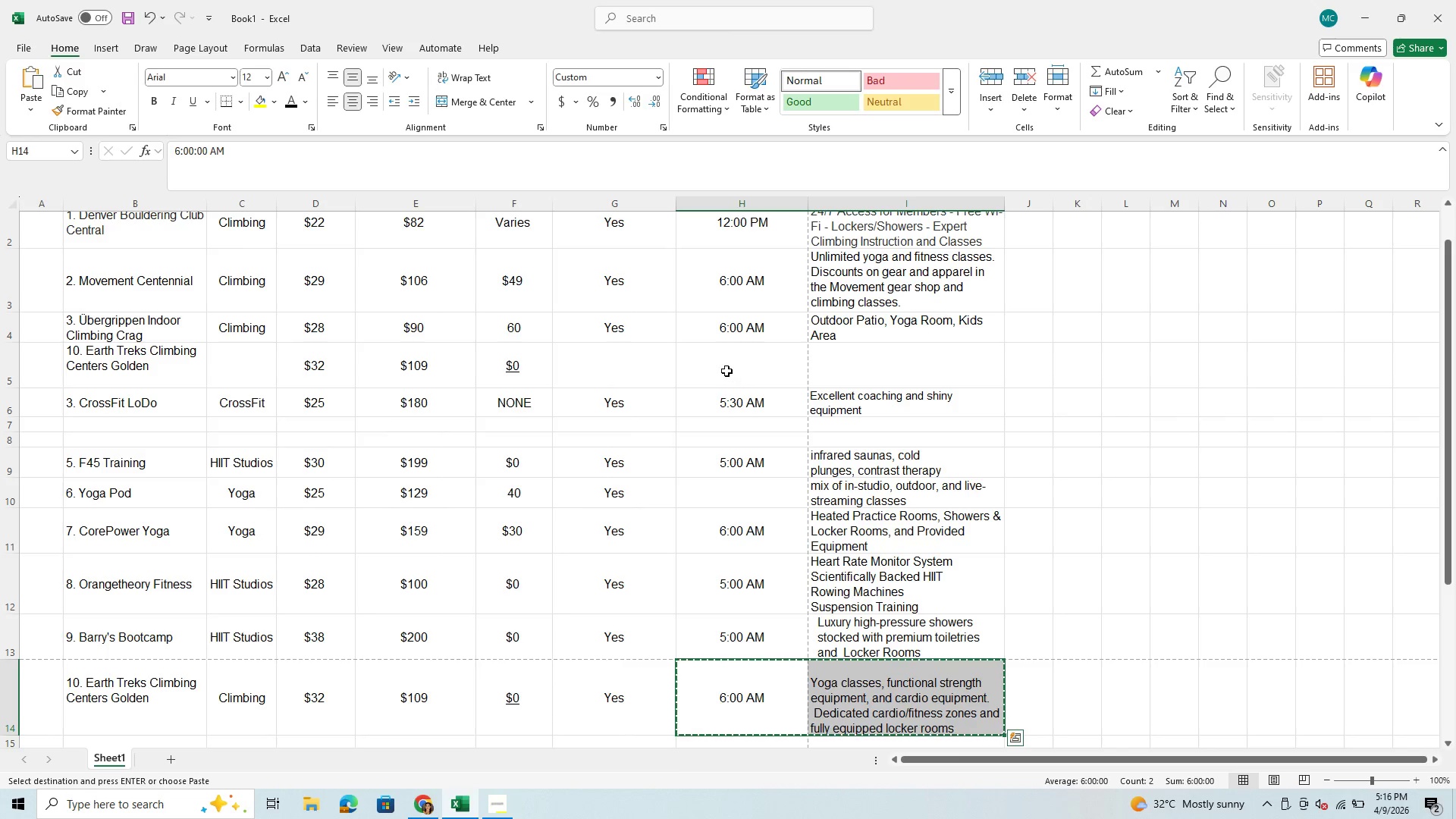 
left_click_drag(start_coordinate=[726, 369], to_coordinate=[855, 367])
 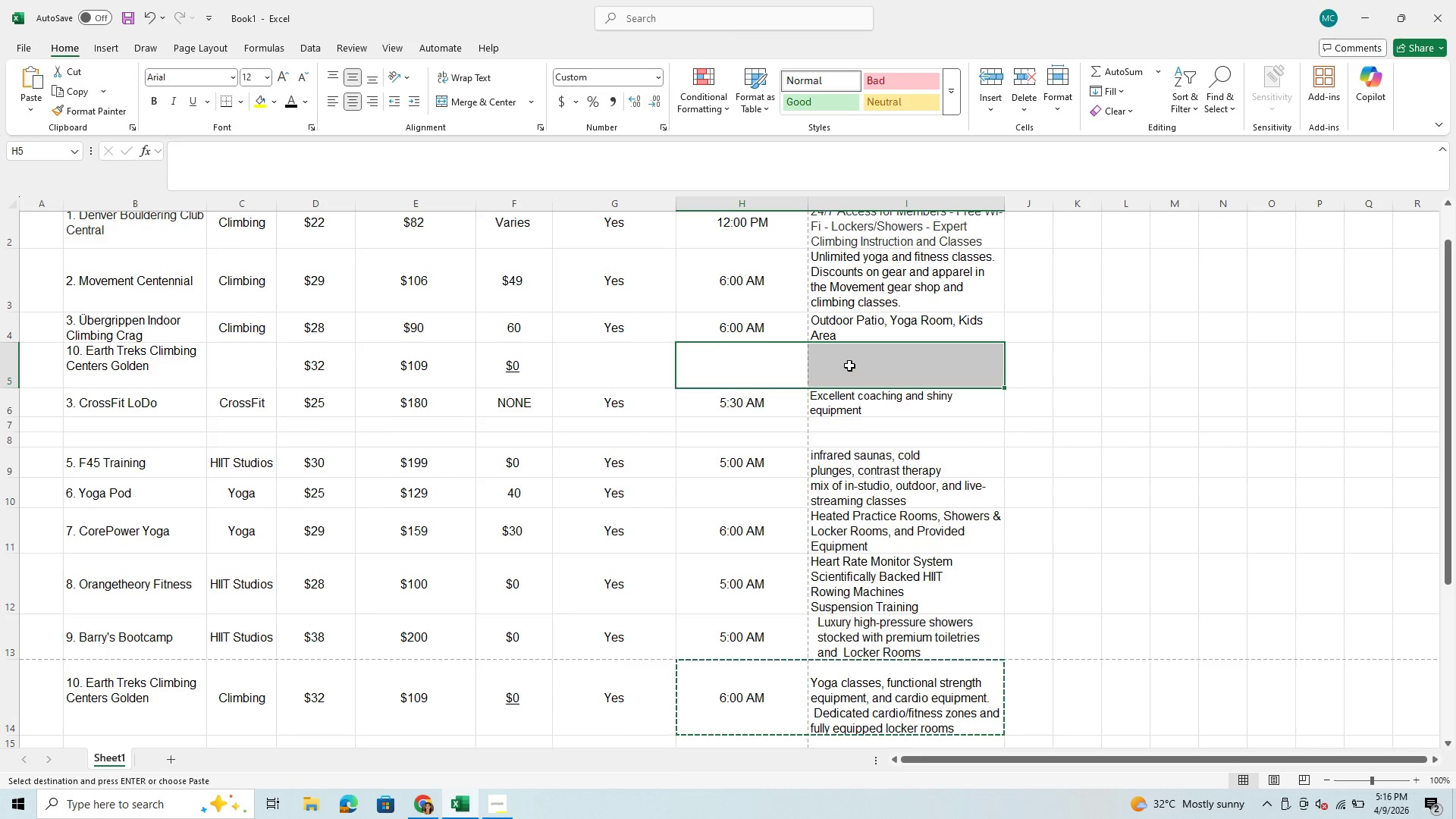 
key(Control+V)
 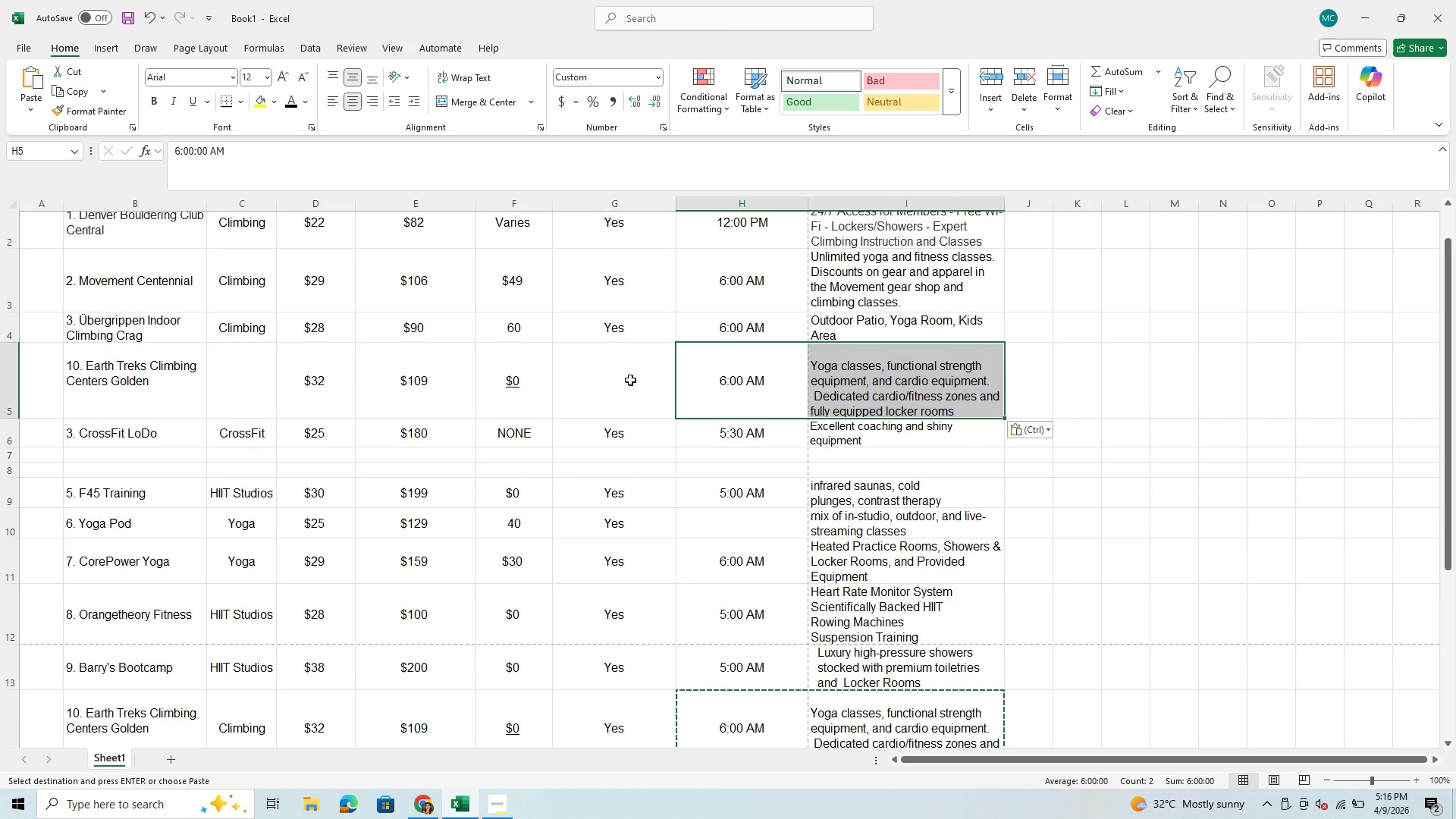 
left_click([629, 381])
 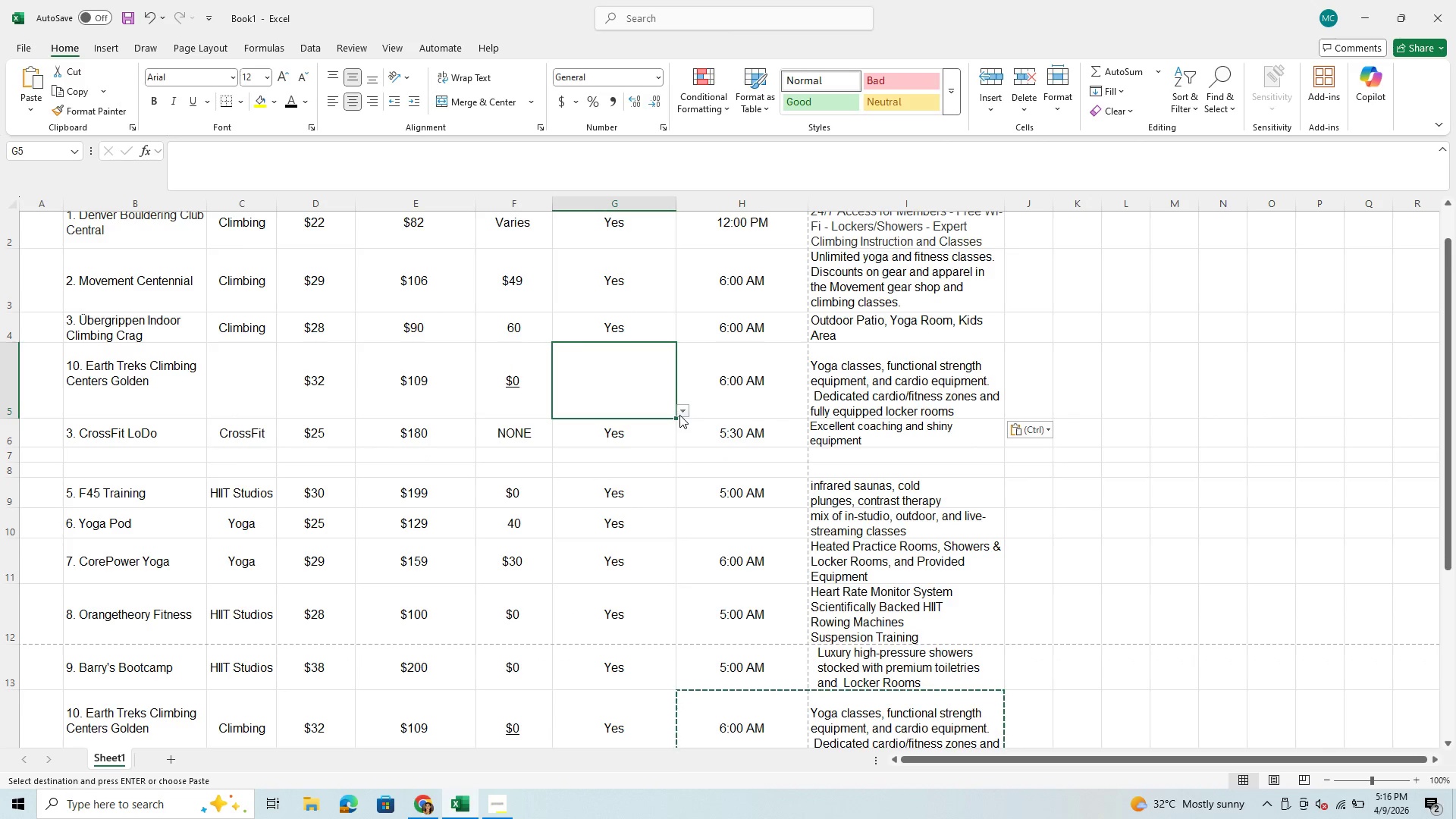 
left_click([680, 413])
 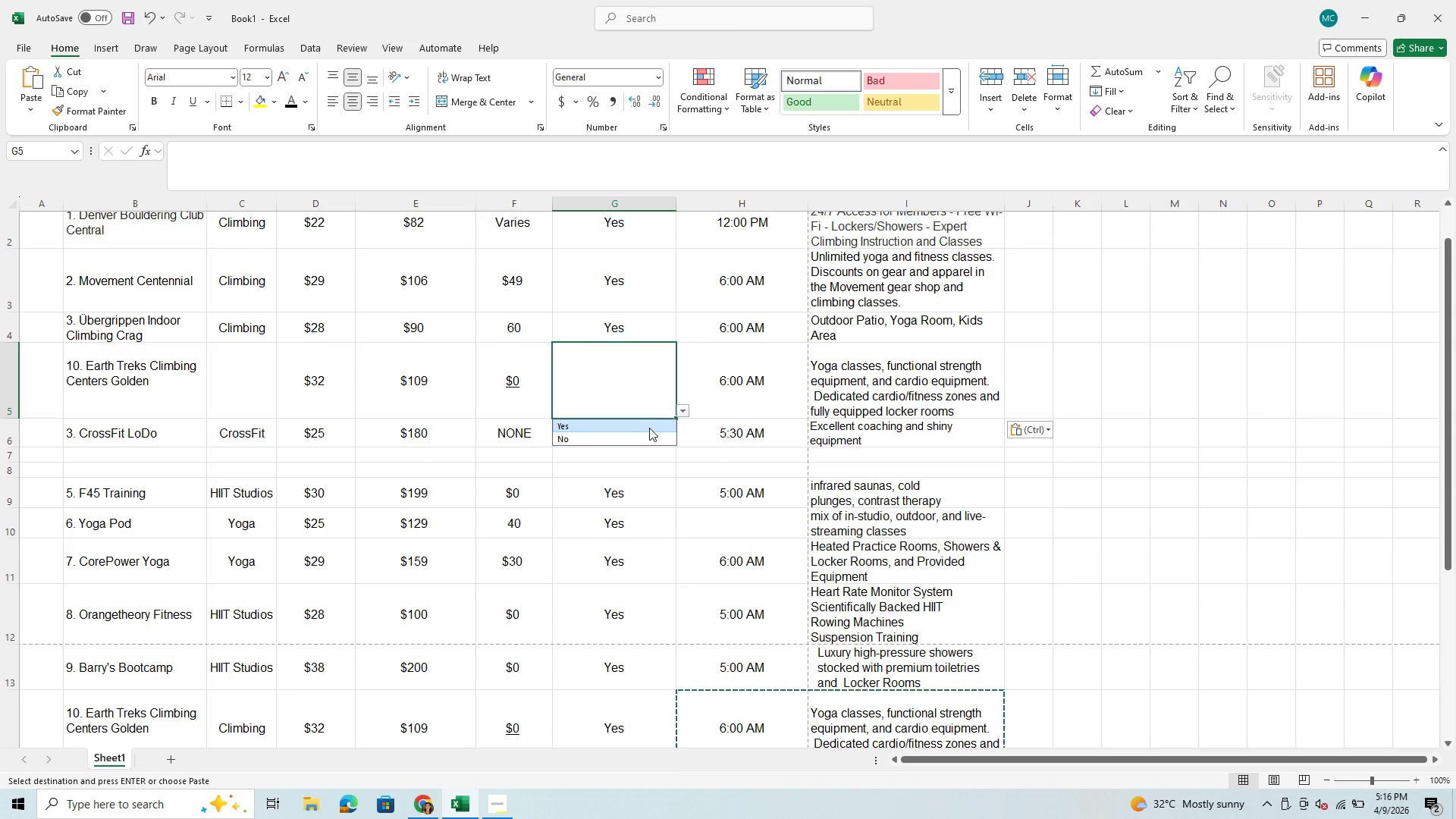 
left_click([649, 428])
 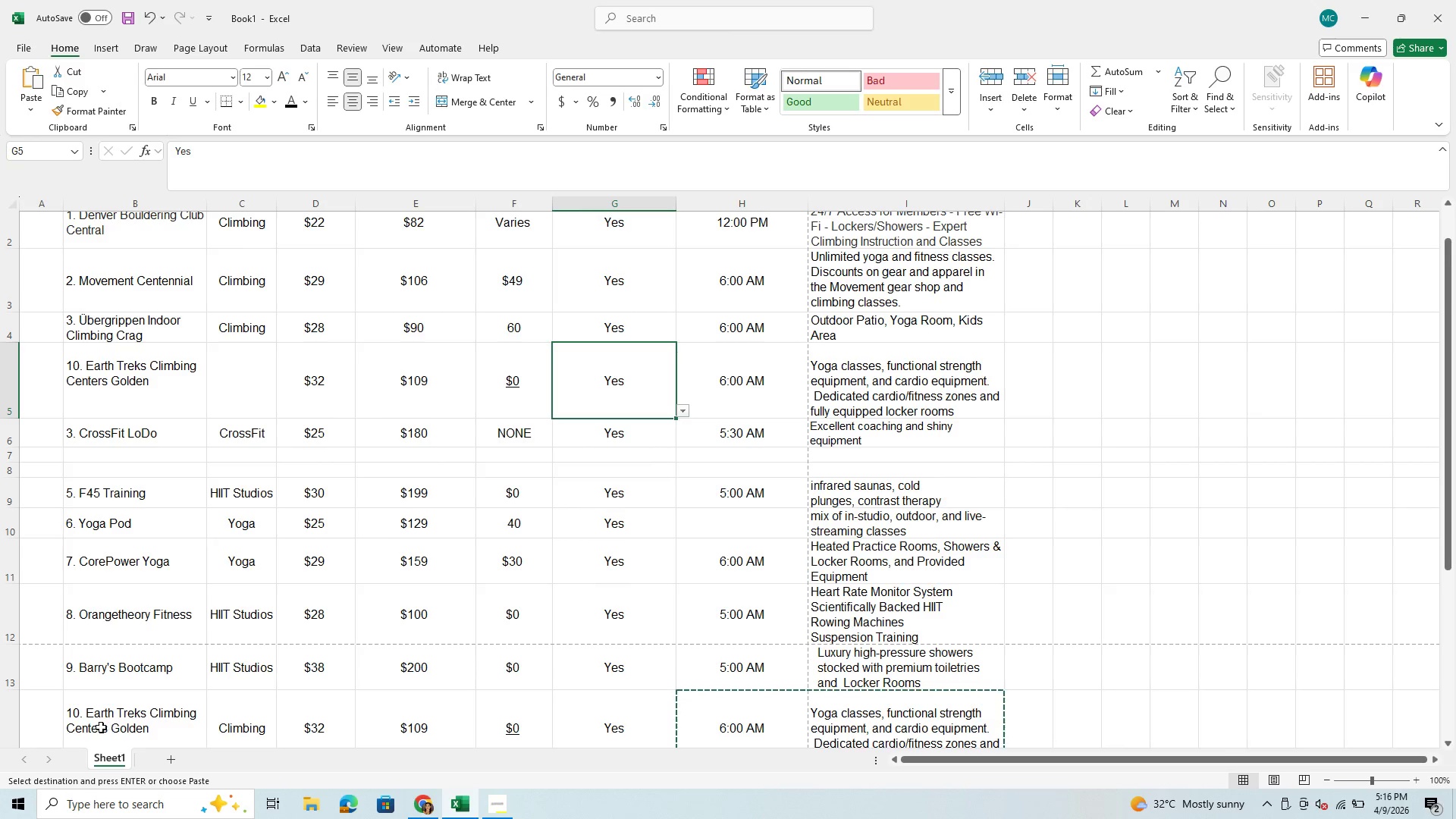 
scroll: coordinate [103, 724], scroll_direction: down, amount: 2.0
 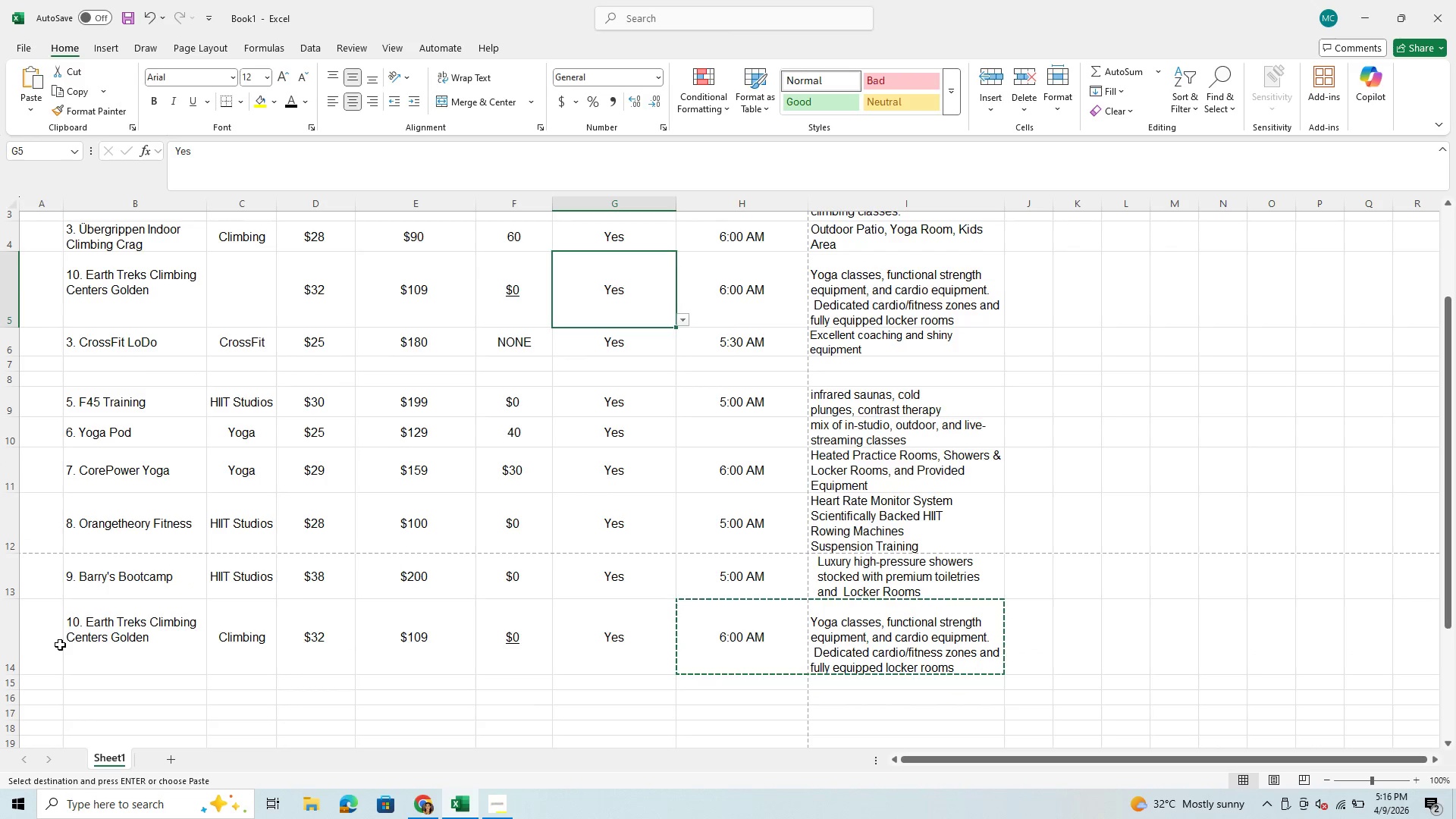 
mouse_move([55, 624])
 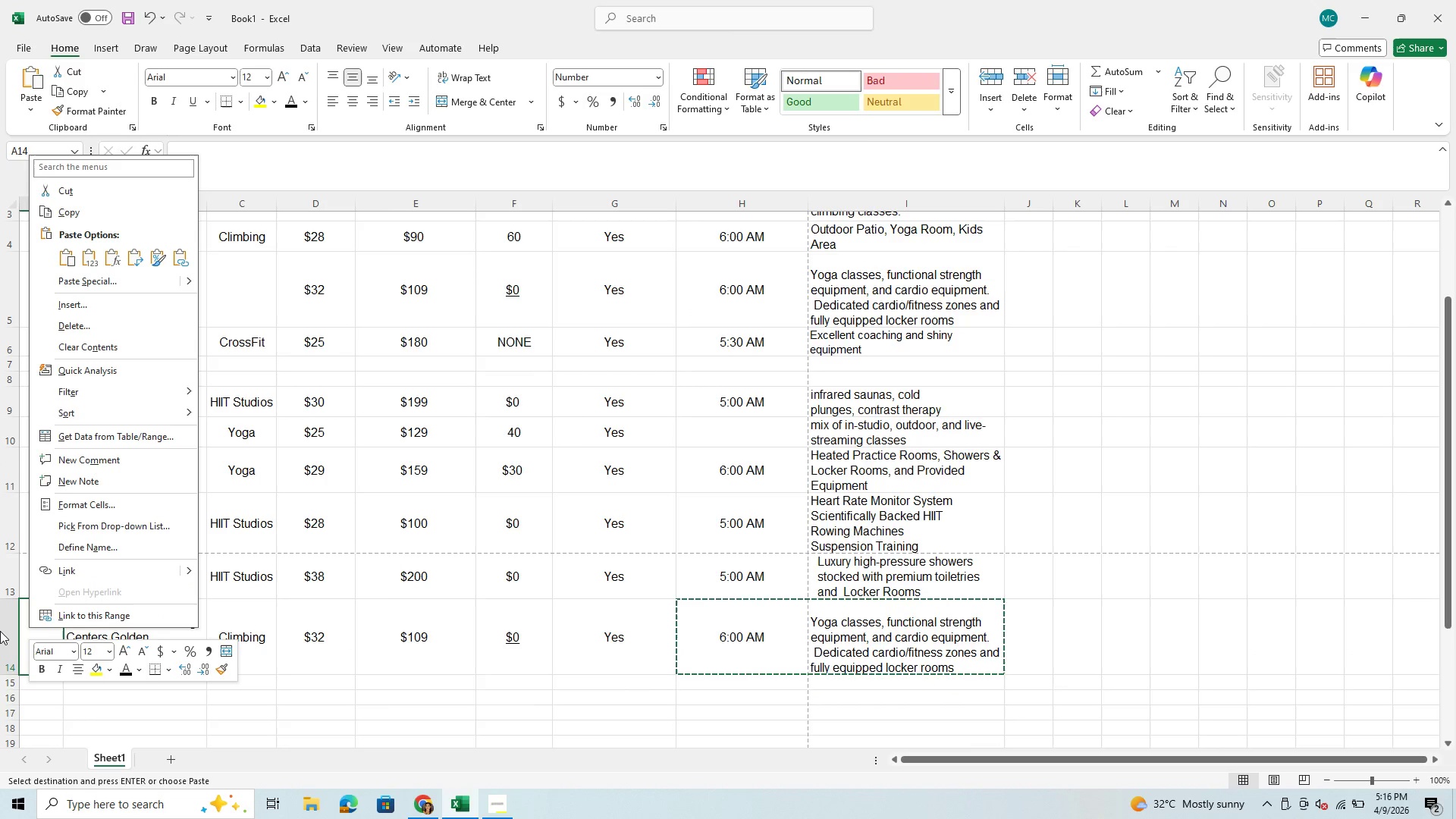 
left_click([0, 630])
 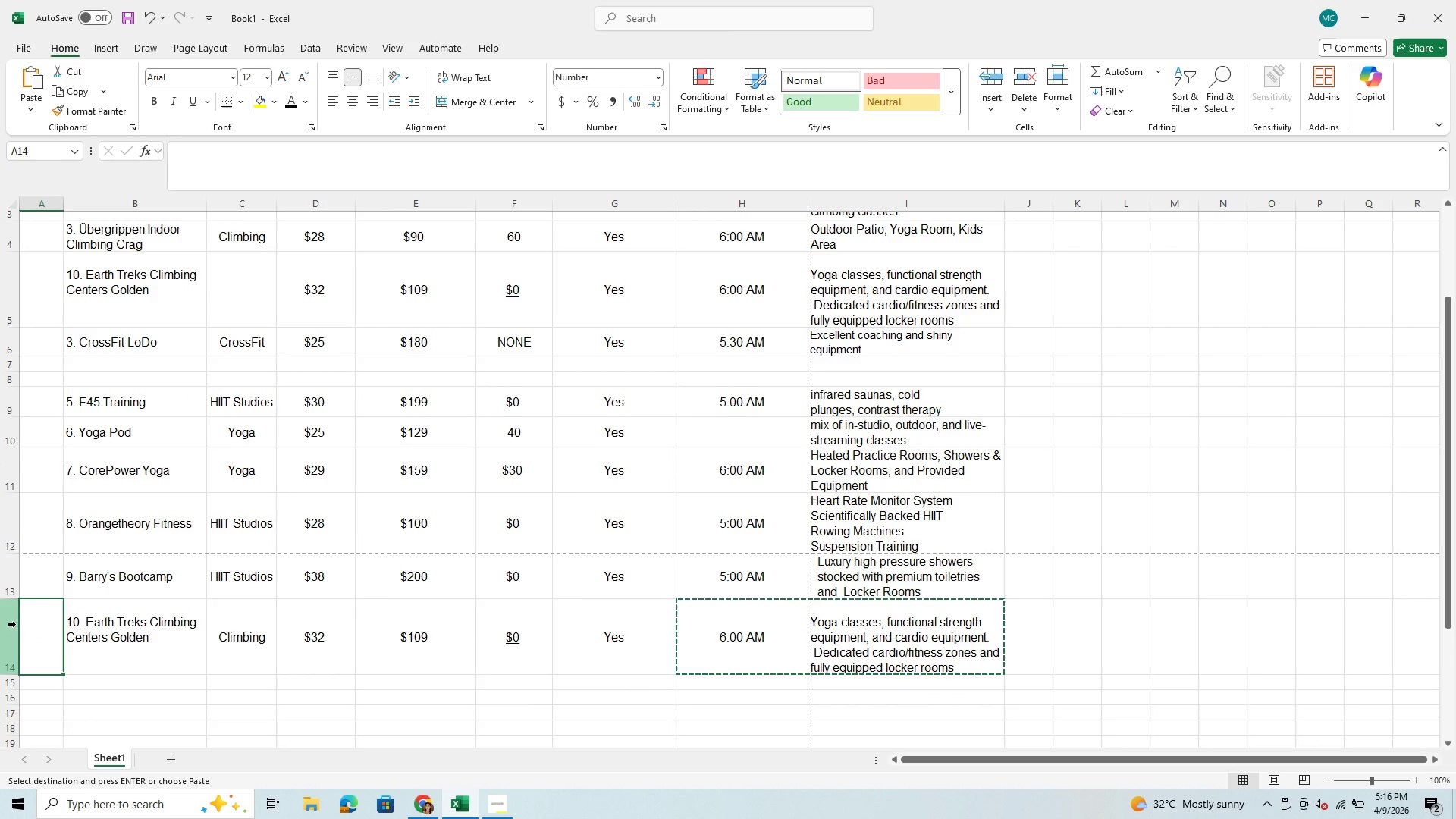 
right_click([16, 624])
 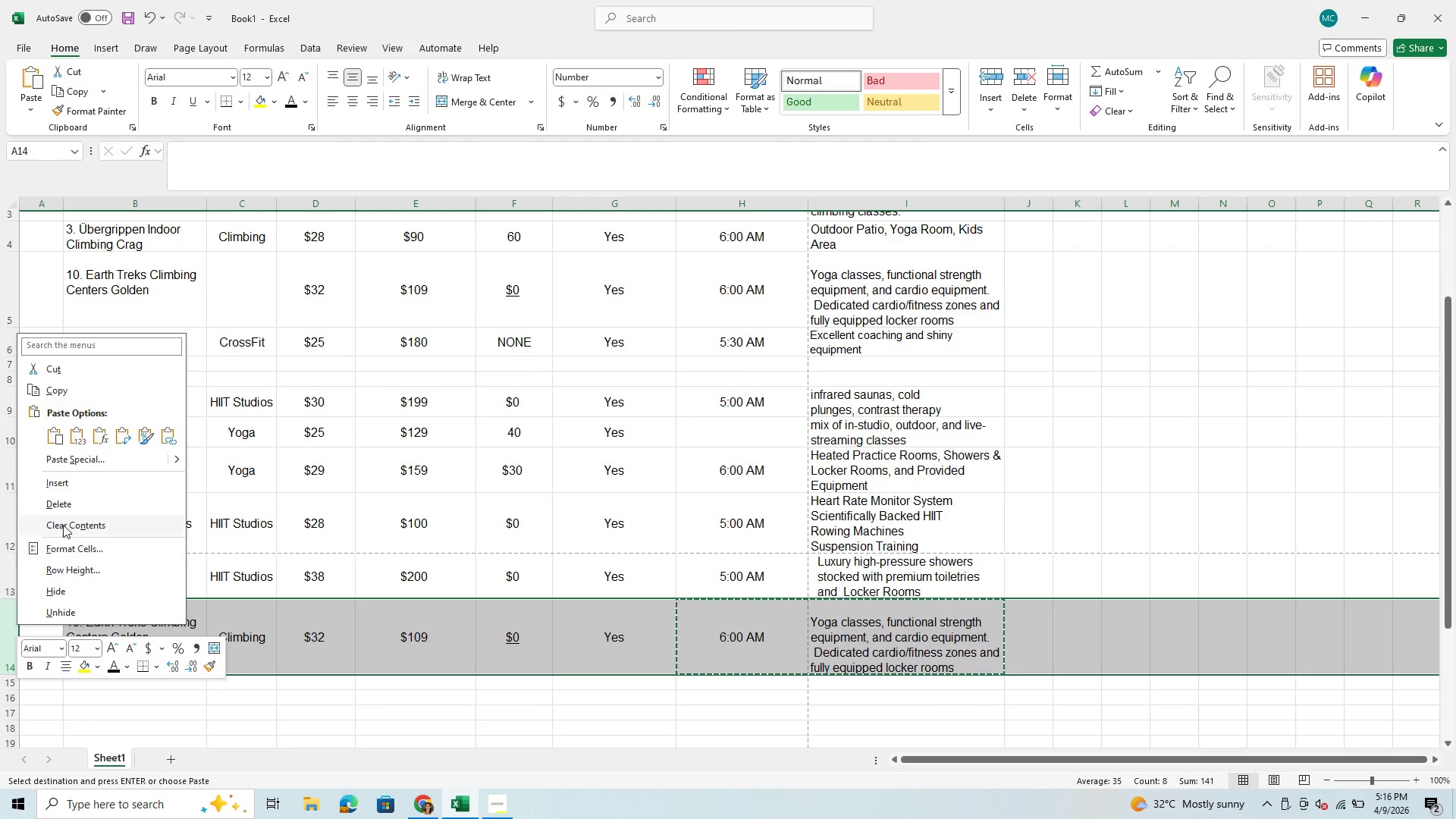 
left_click([75, 504])
 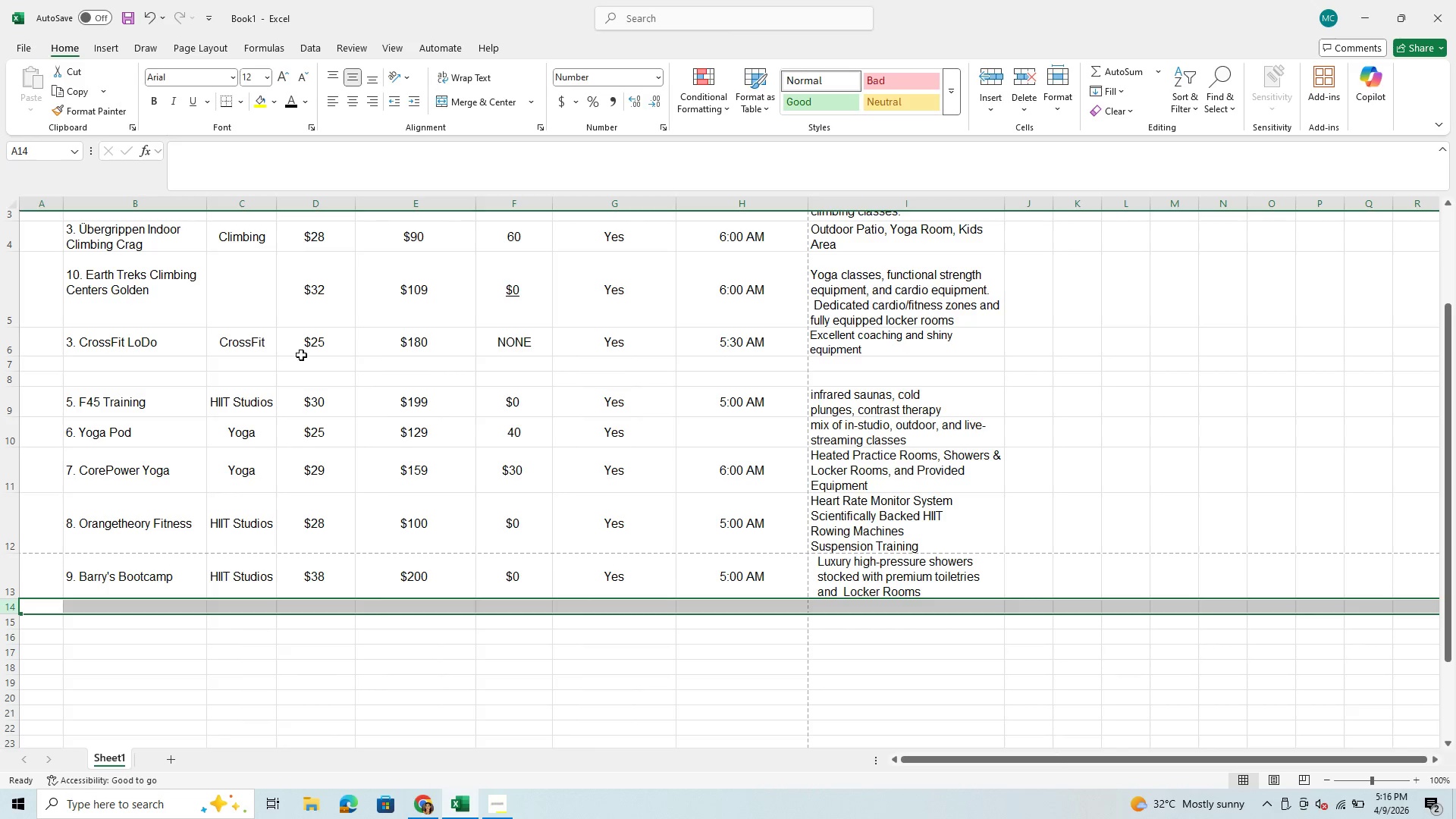 
wait(5.19)
 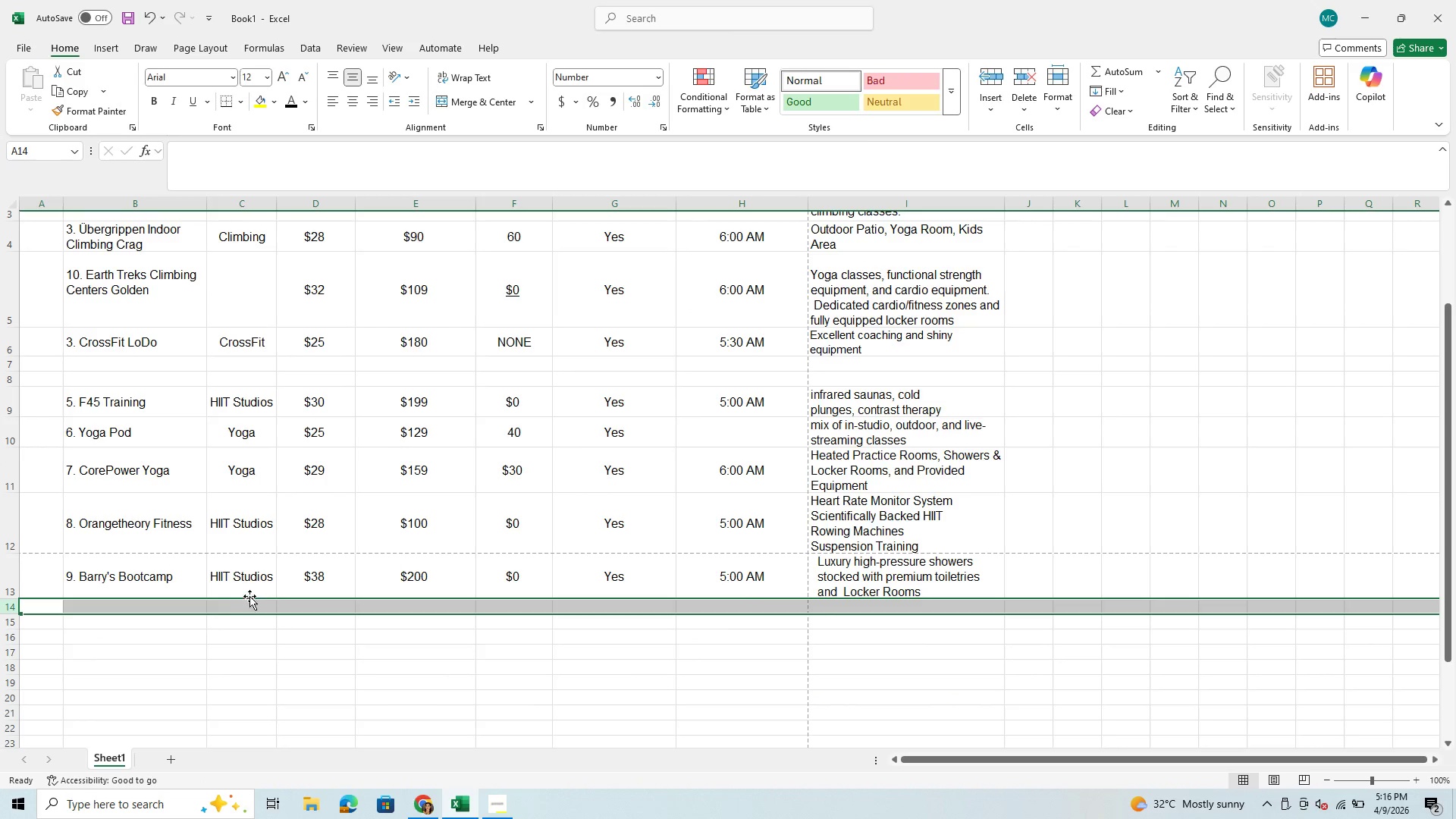 
left_click([260, 304])
 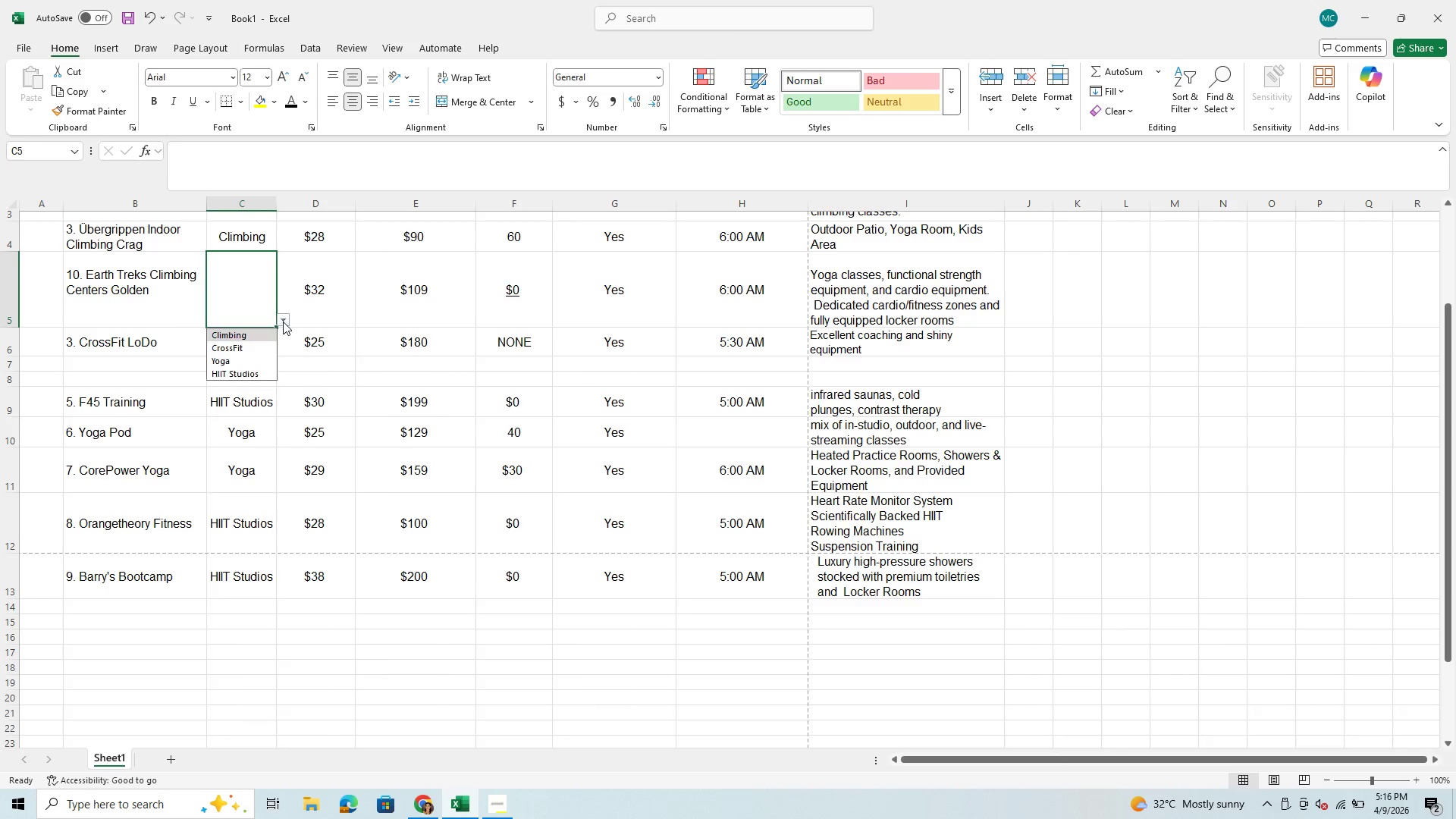 
left_click([283, 322])
 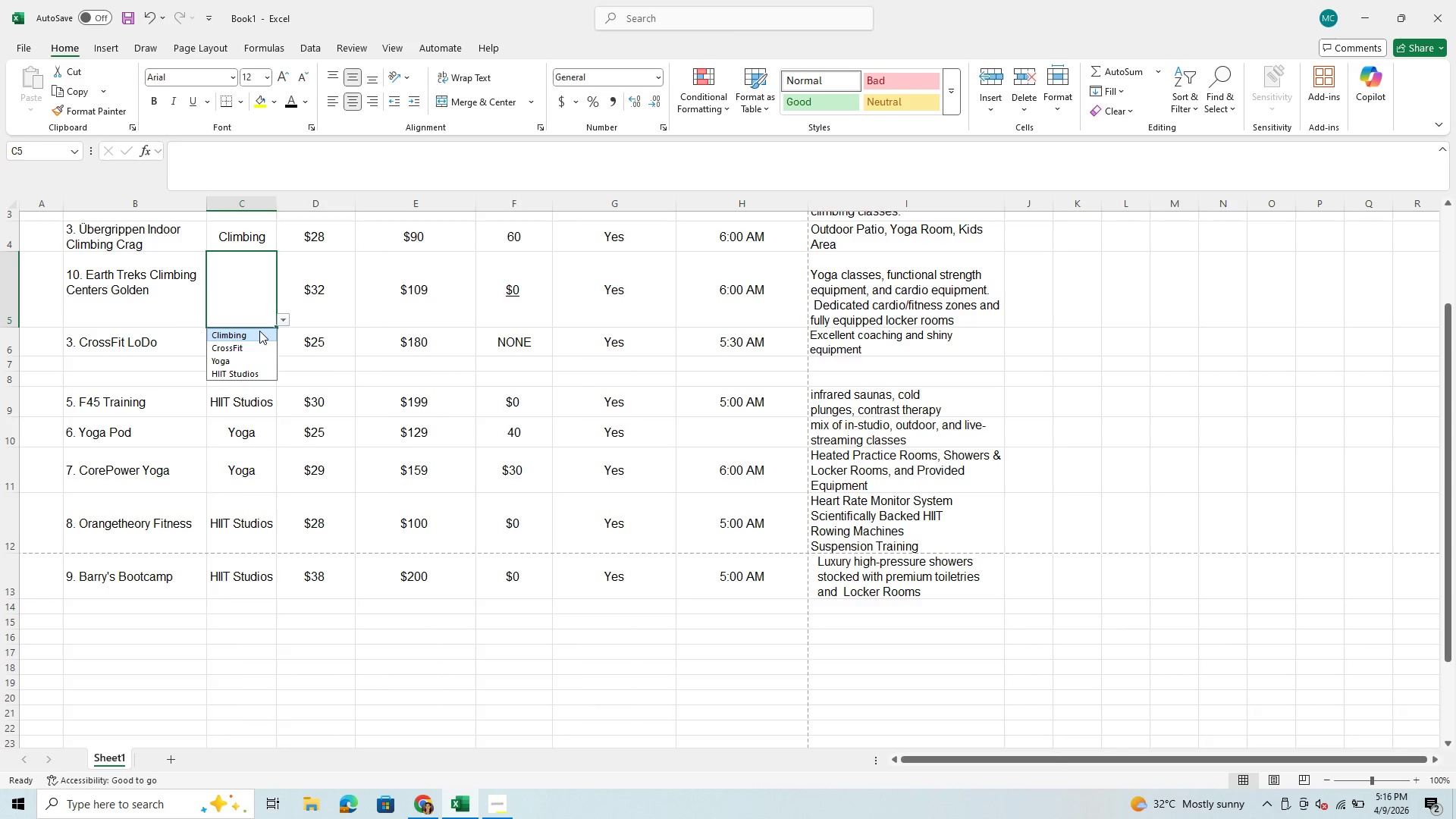 
left_click([259, 331])
 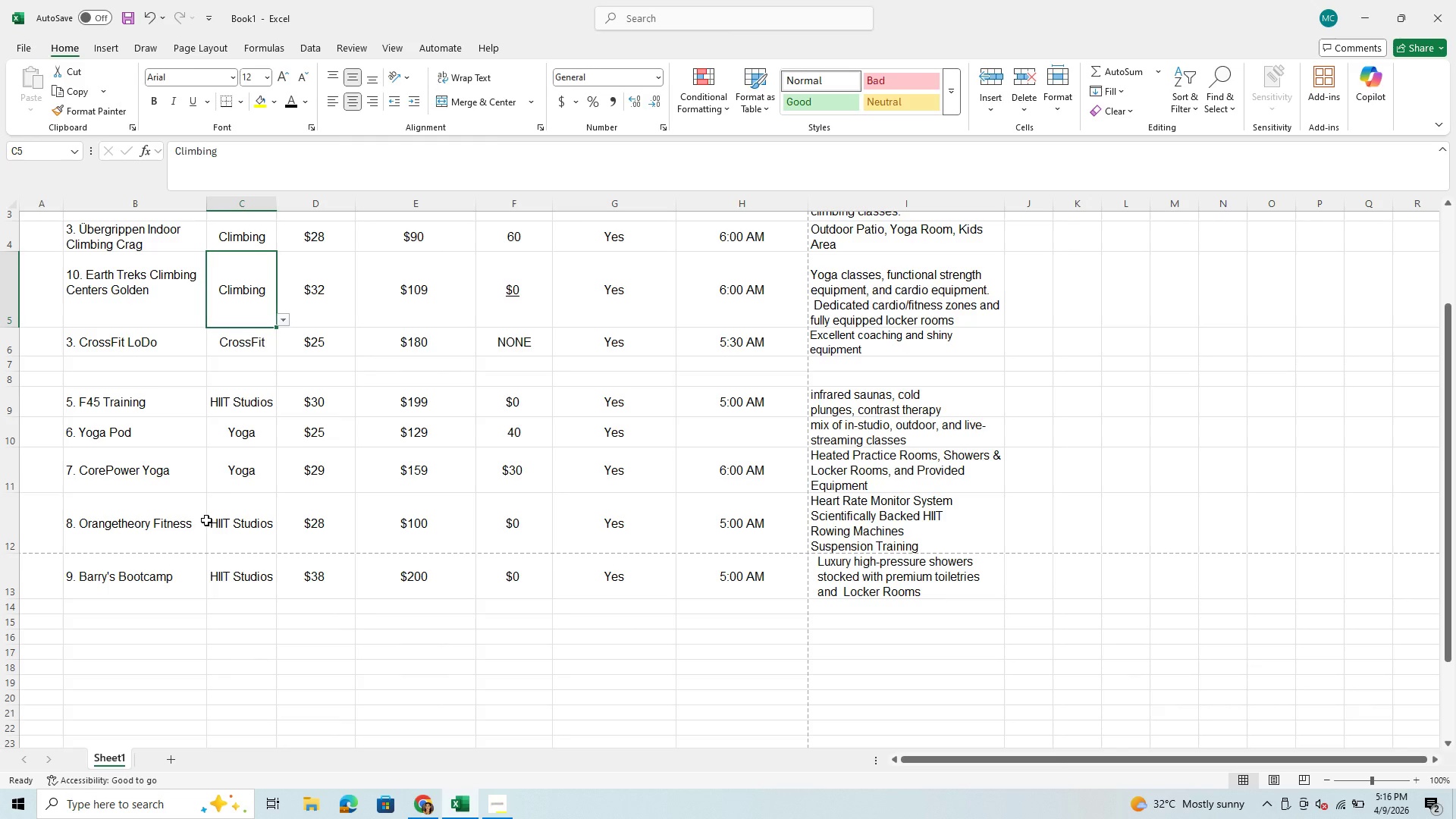 
wait(11.56)
 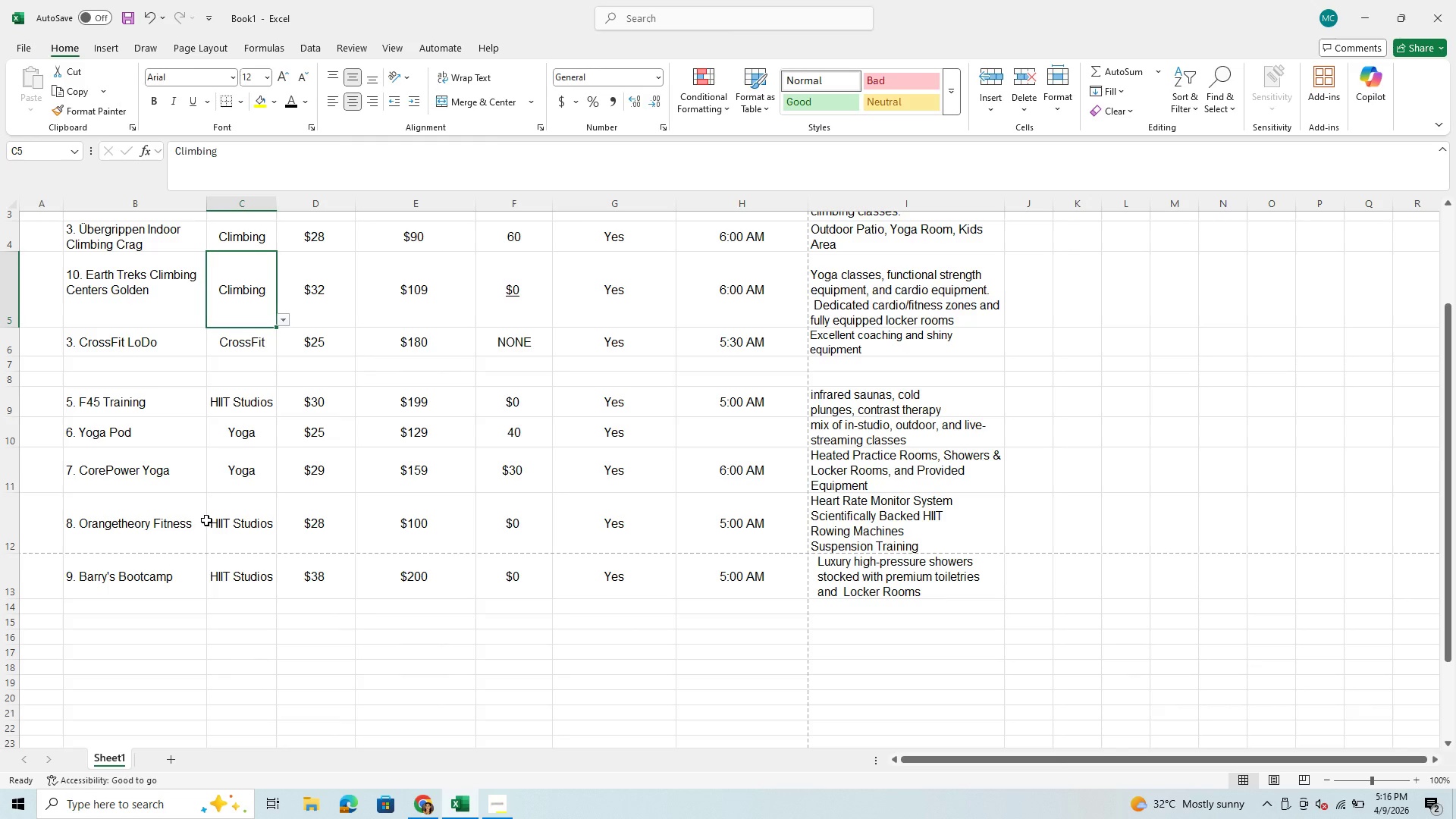 
scroll: coordinate [182, 566], scroll_direction: up, amount: 1.0
 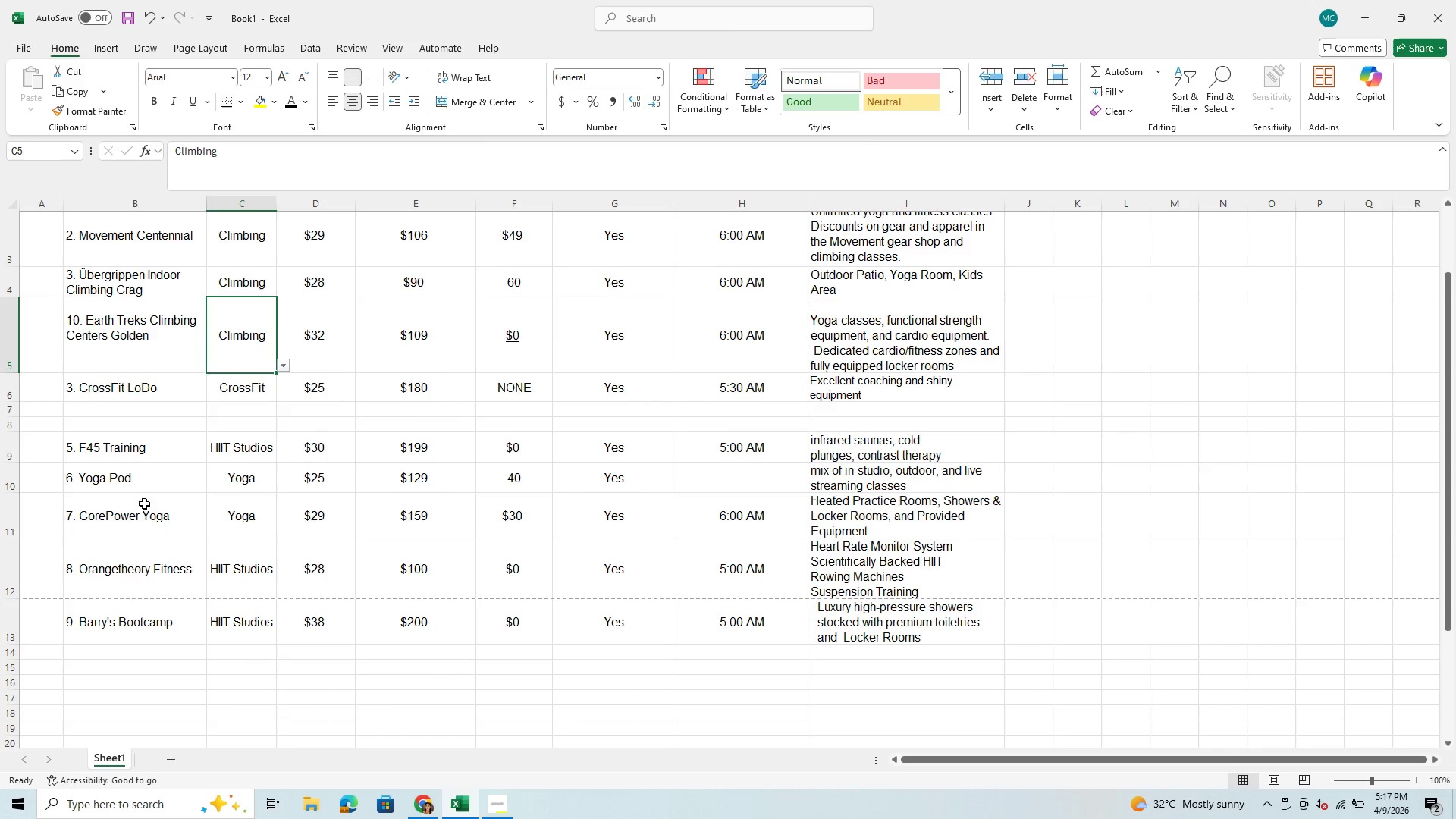 
wait(5.22)
 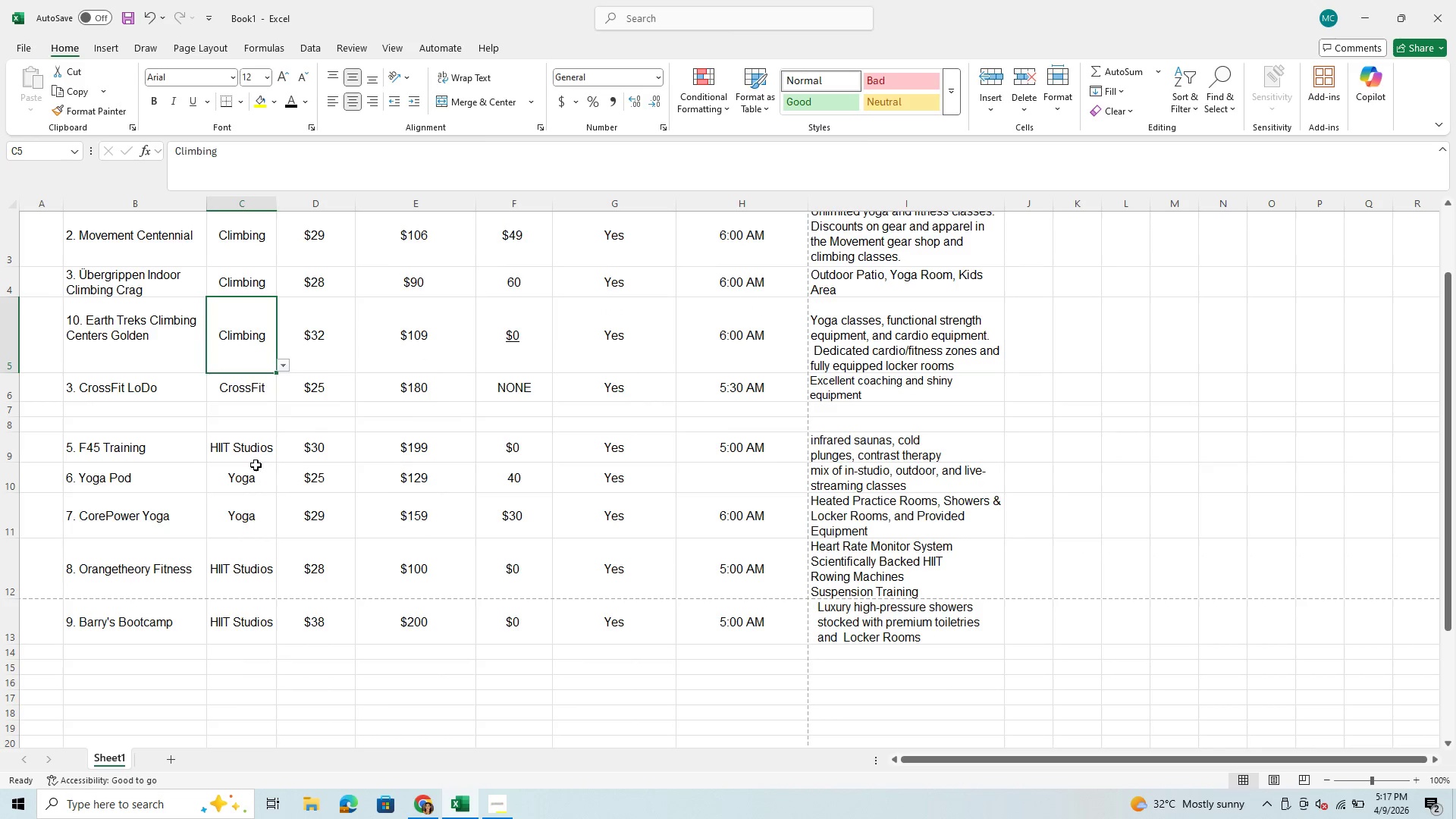 
left_click_drag(start_coordinate=[82, 479], to_coordinate=[865, 506])
 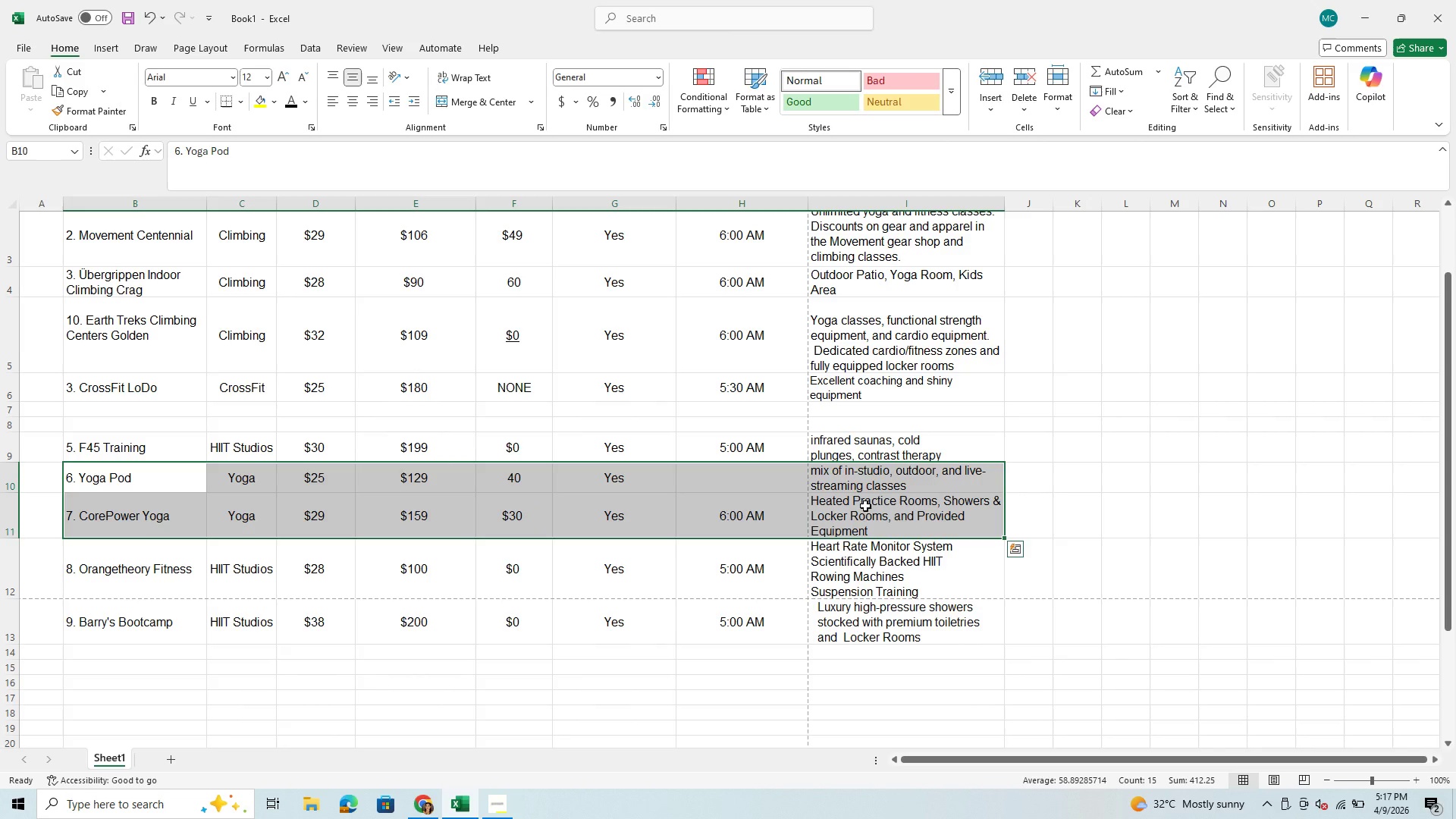 
key(Control+C)
 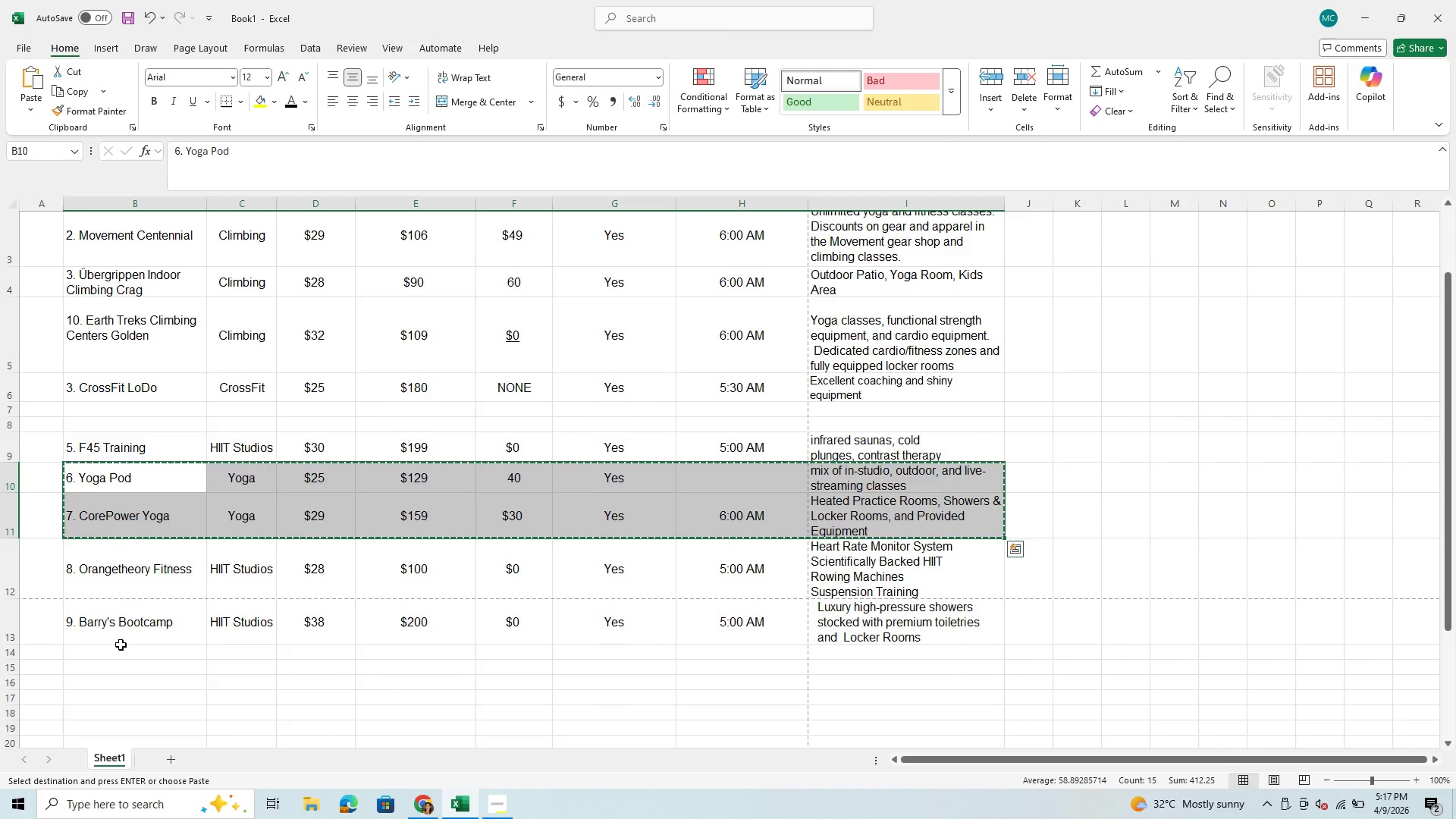 
left_click([103, 654])
 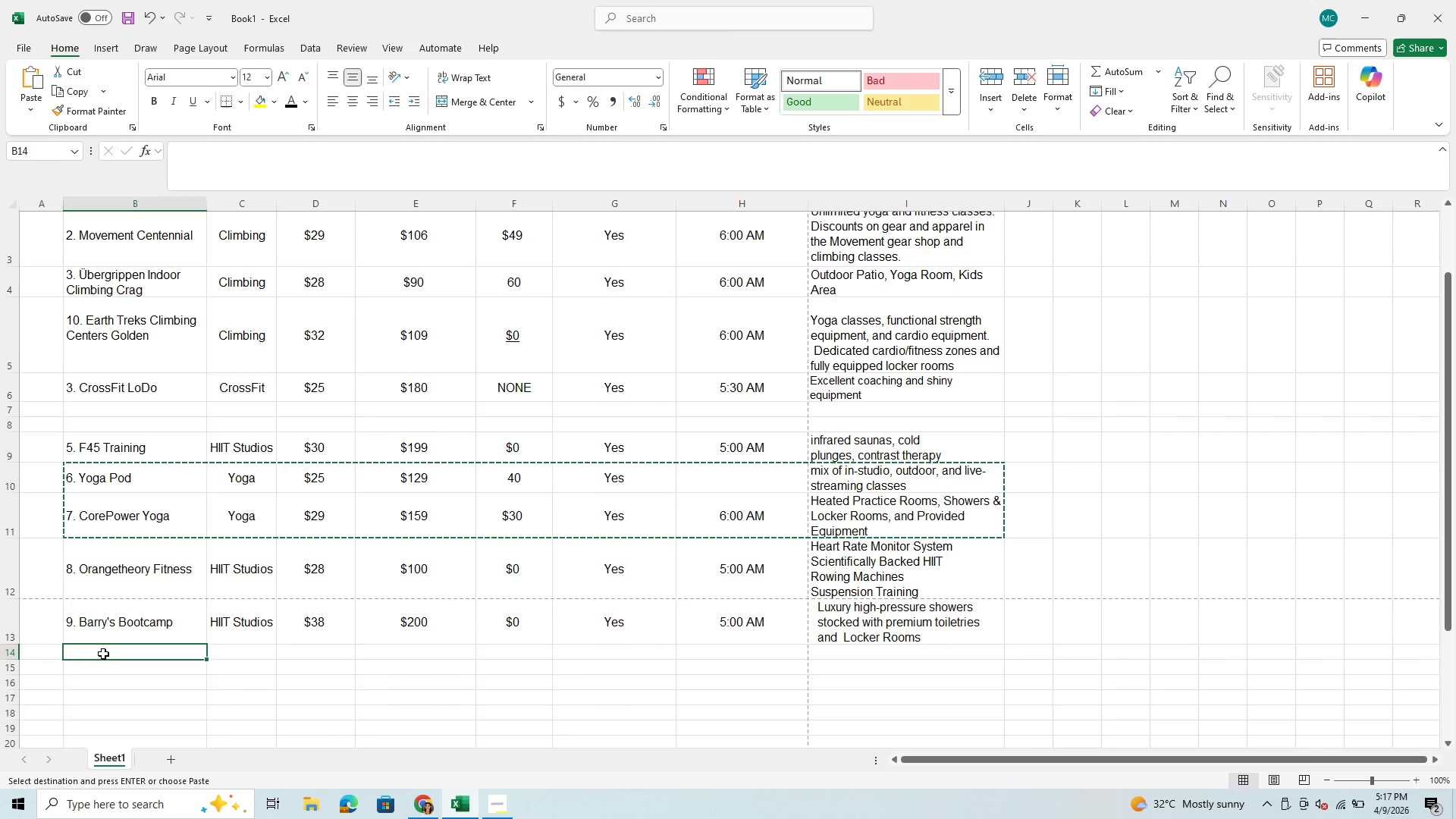 
left_click_drag(start_coordinate=[111, 654], to_coordinate=[919, 661])
 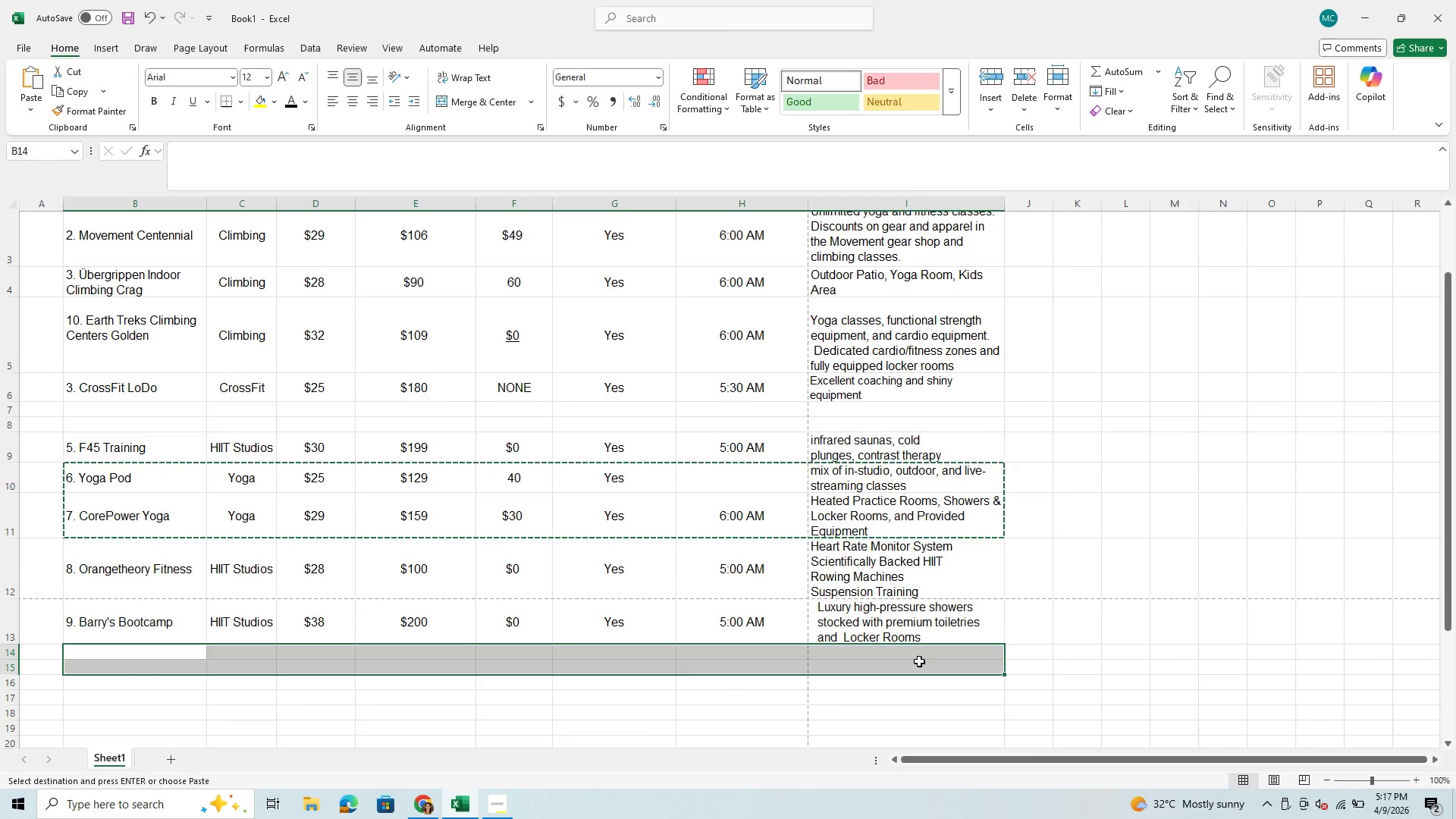 
hold_key(key=ControlLeft, duration=0.55)
 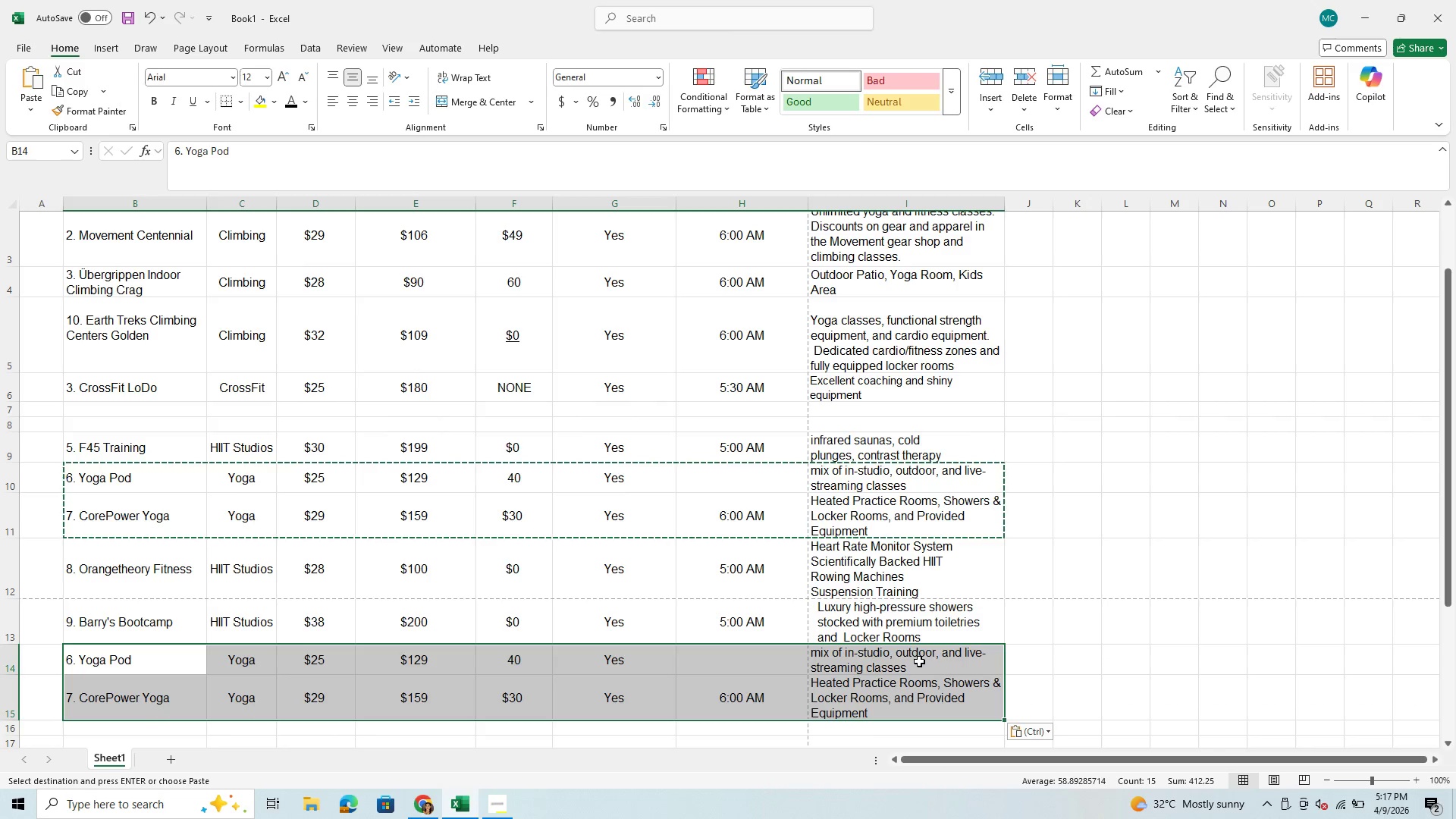 
hold_key(key=V, duration=0.36)
 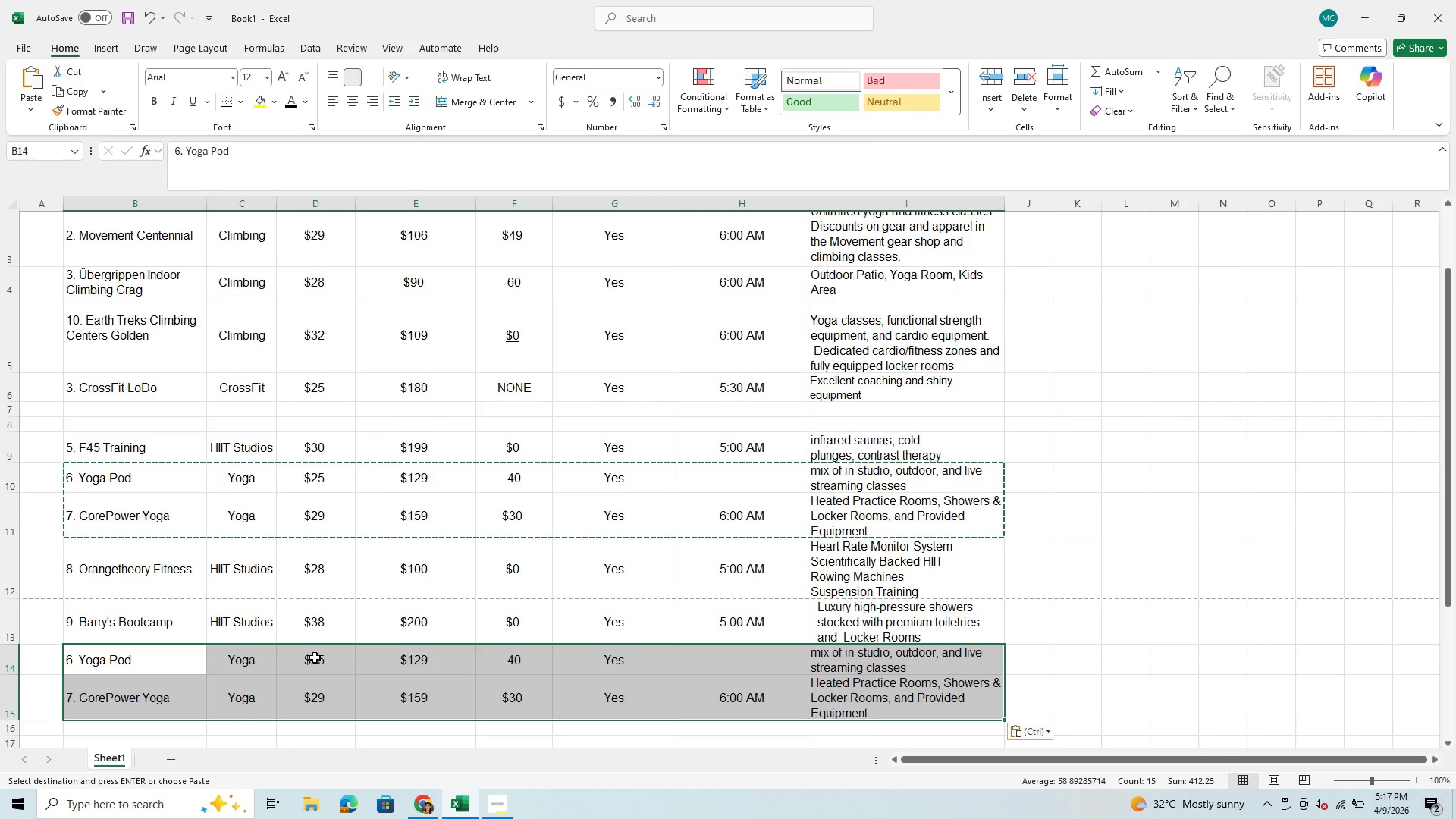 
left_click([262, 661])
 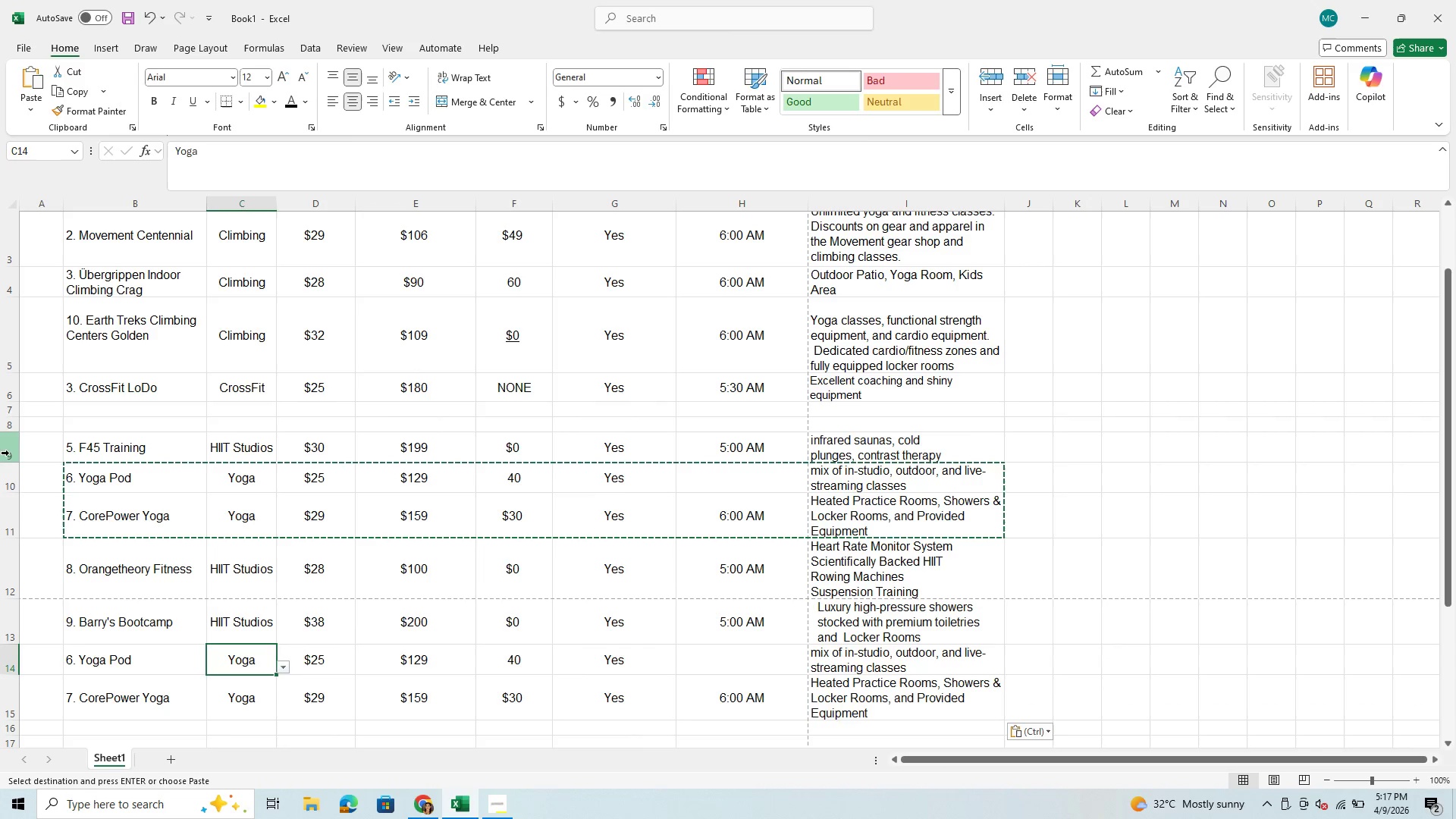 
left_click_drag(start_coordinate=[9, 475], to_coordinate=[11, 511])
 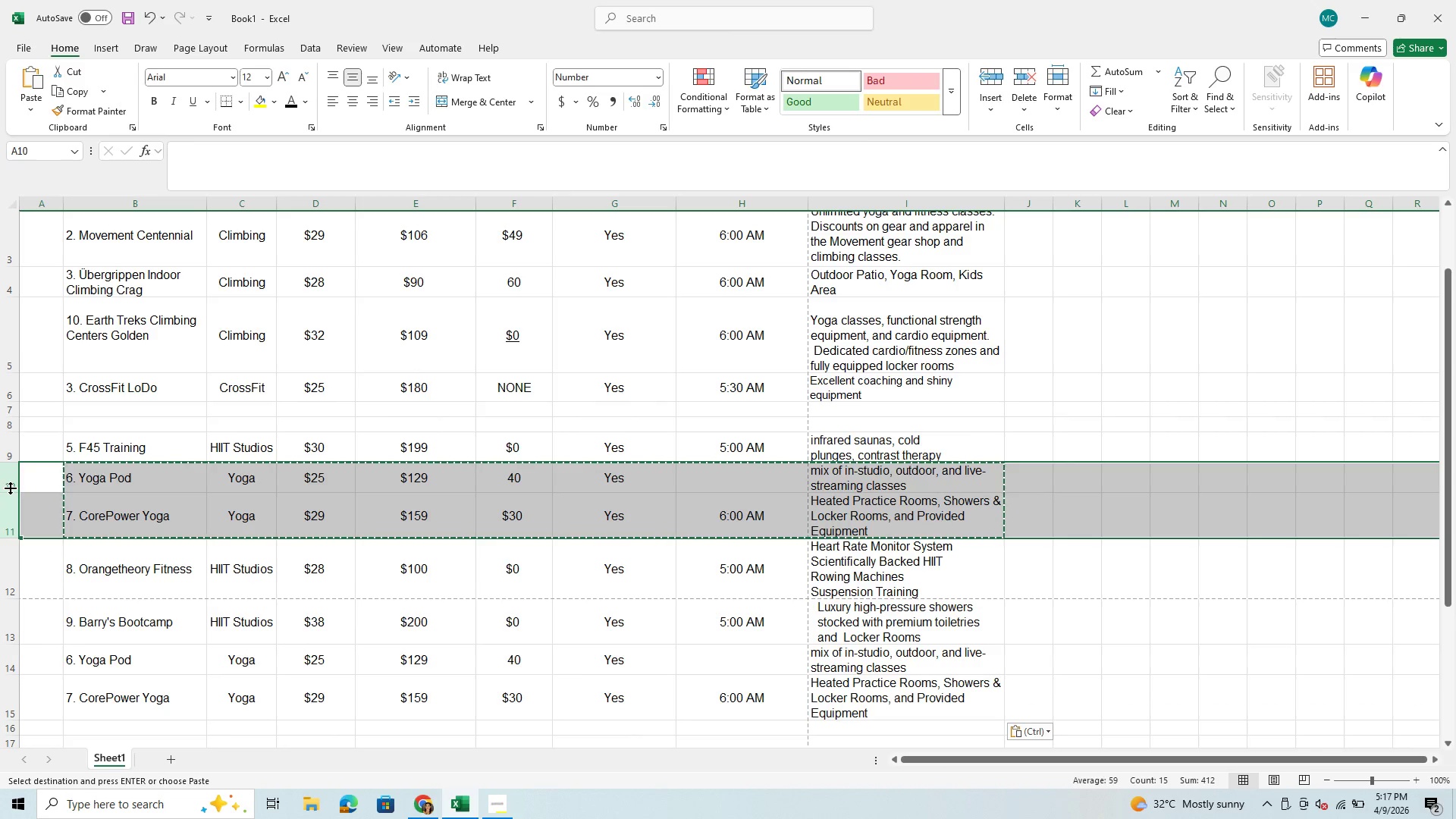 
right_click([10, 488])
 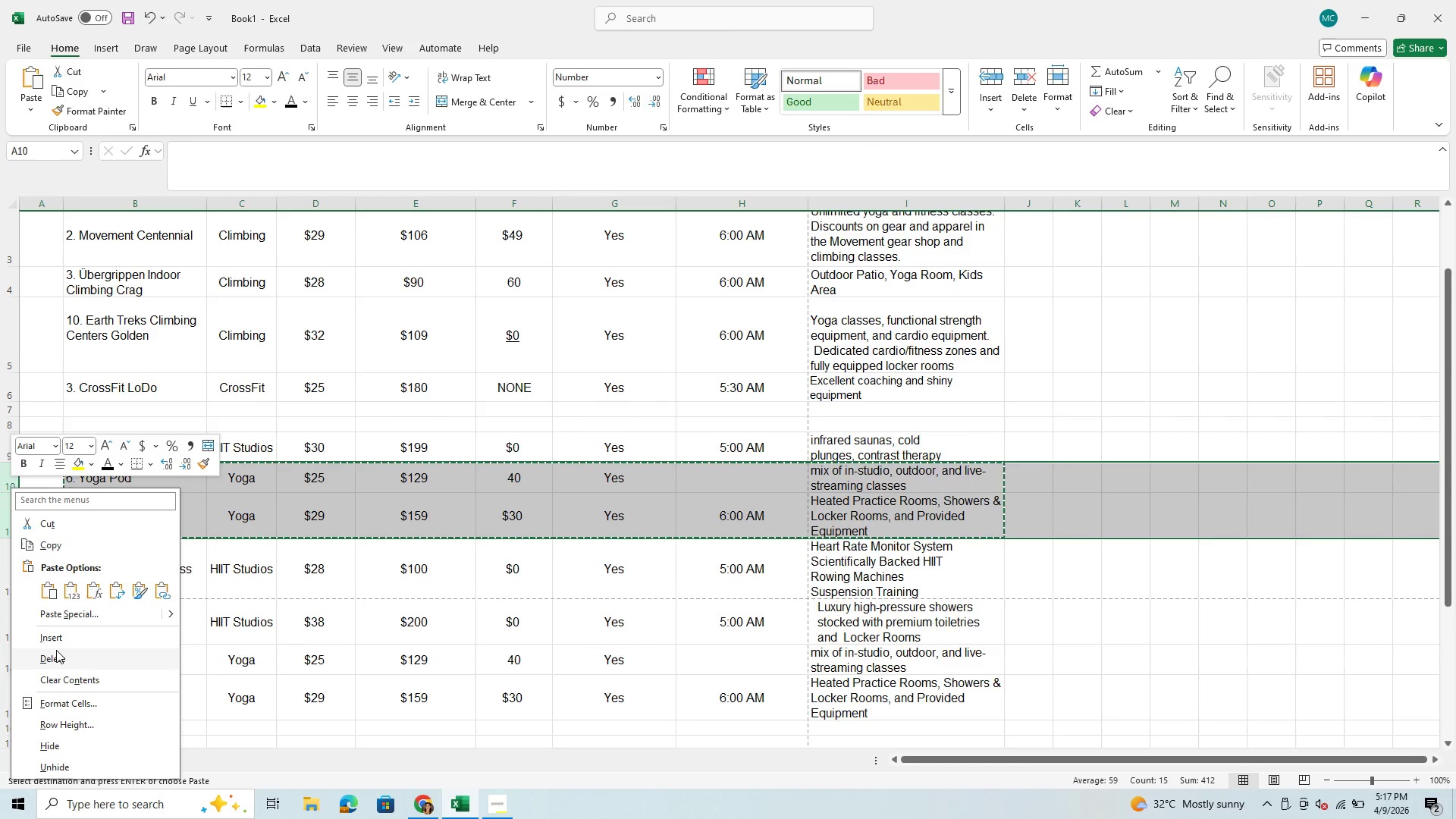 
left_click([56, 656])
 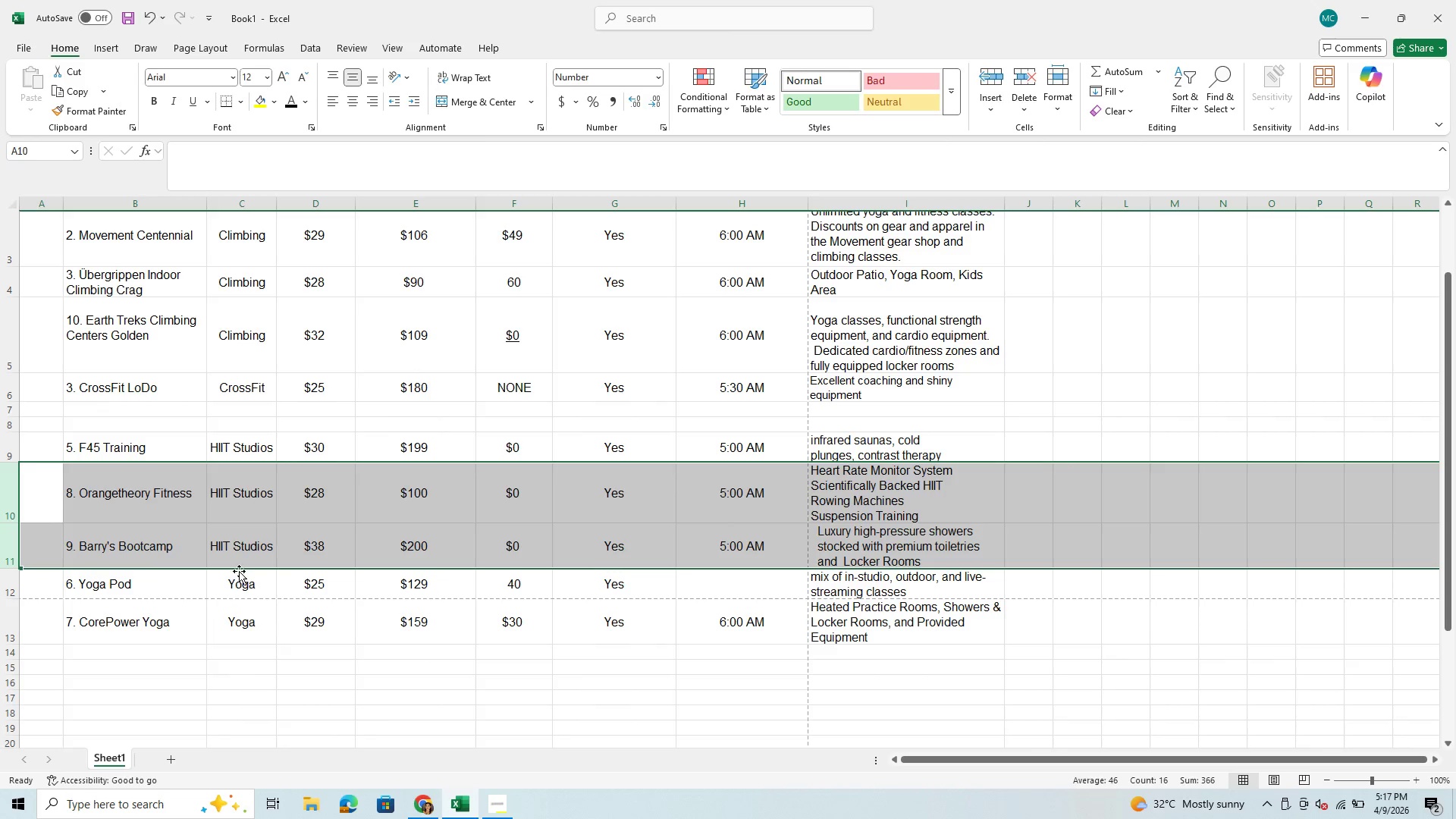 
wait(6.11)
 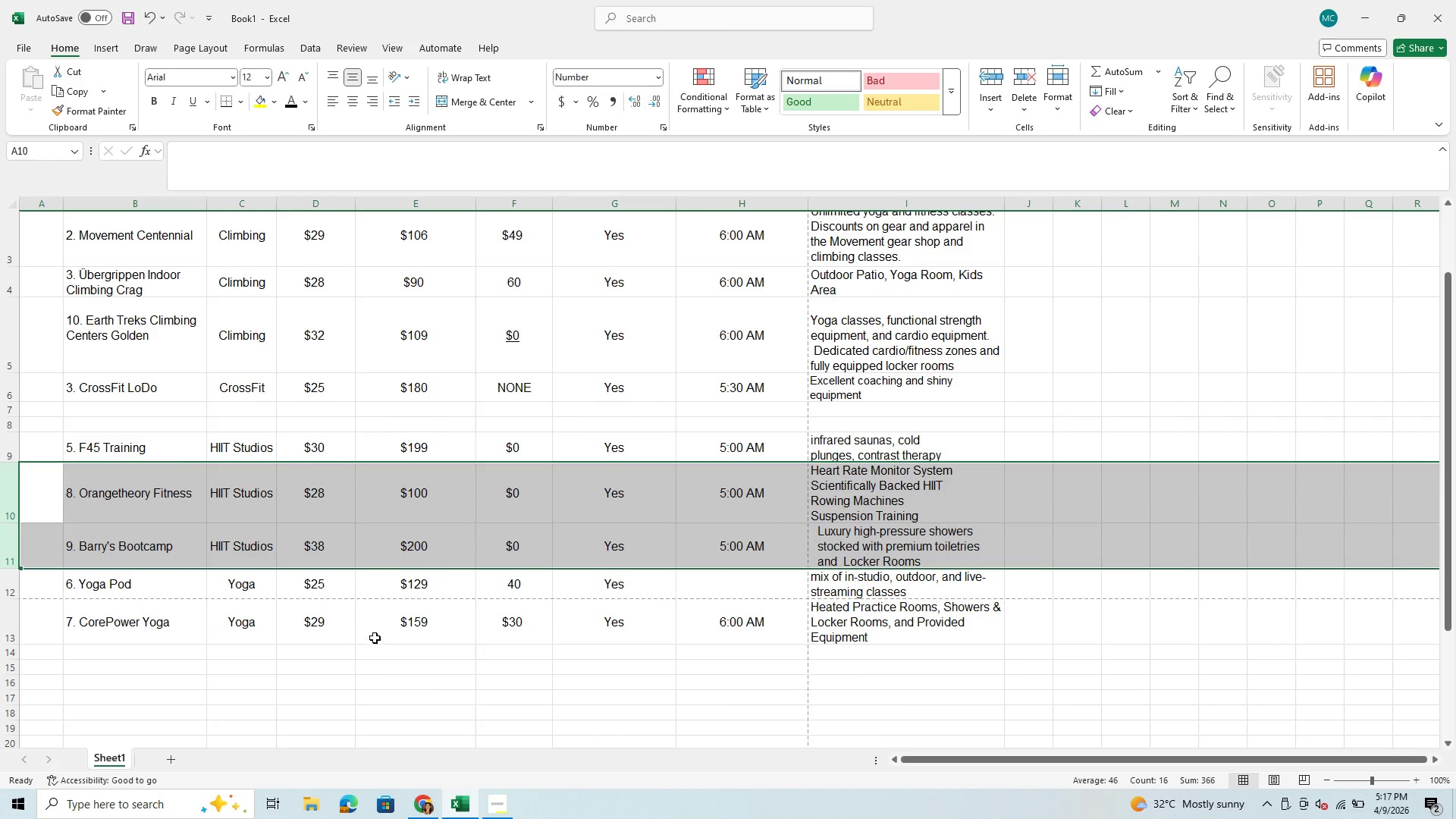 
left_click_drag(start_coordinate=[13, 409], to_coordinate=[12, 420])
 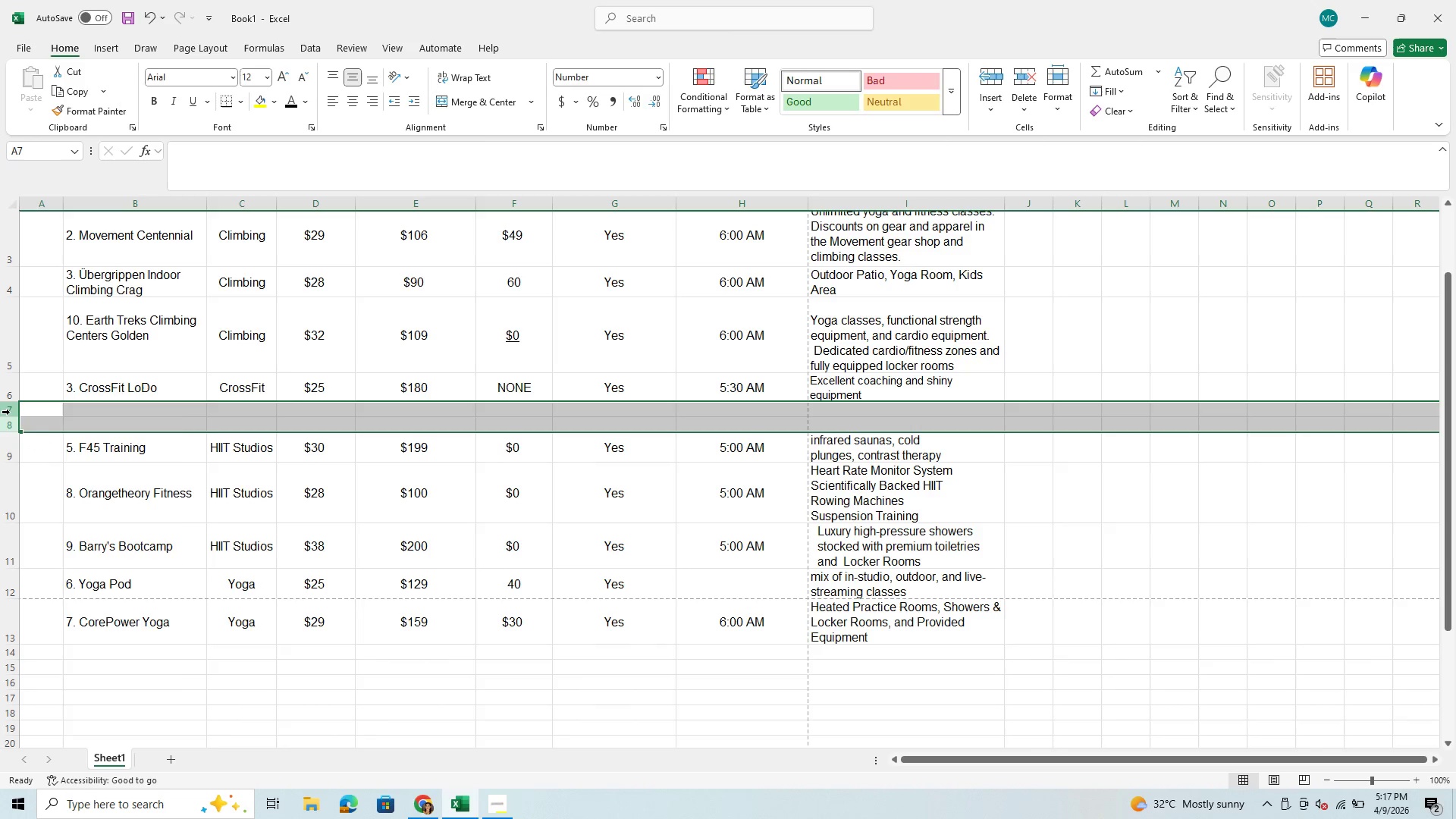 
right_click([10, 412])
 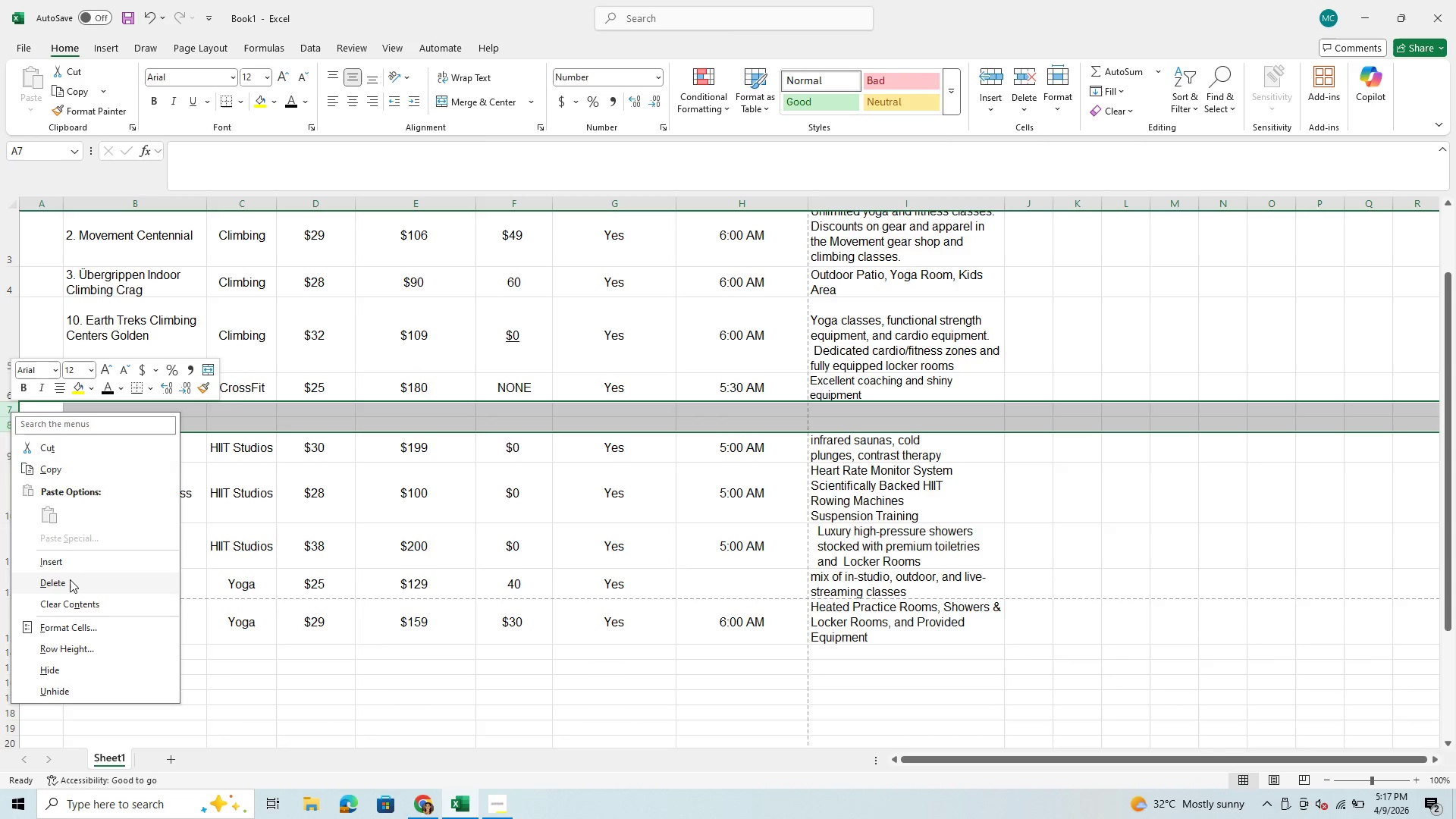 
left_click([70, 579])
 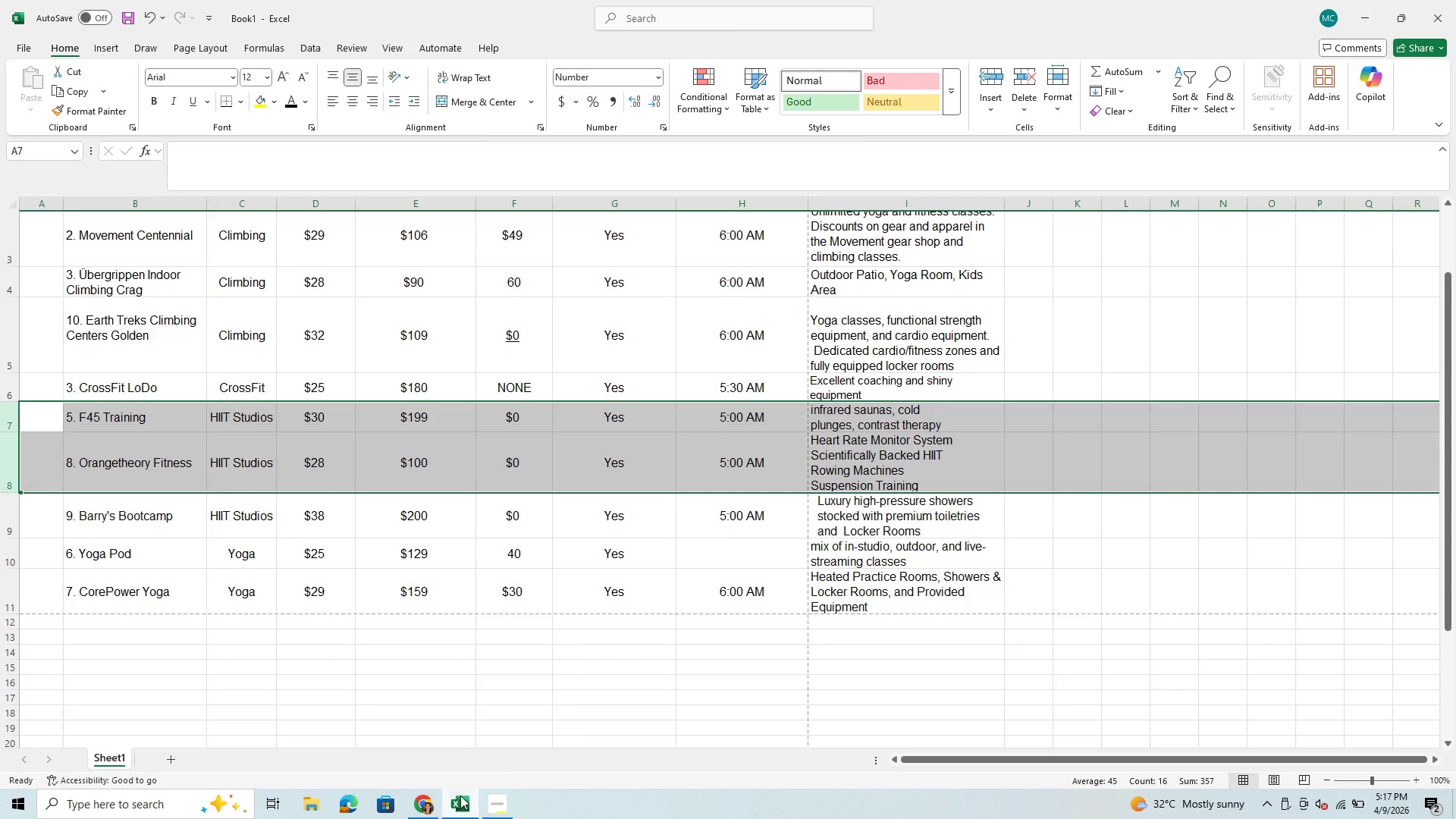 
left_click([499, 809])